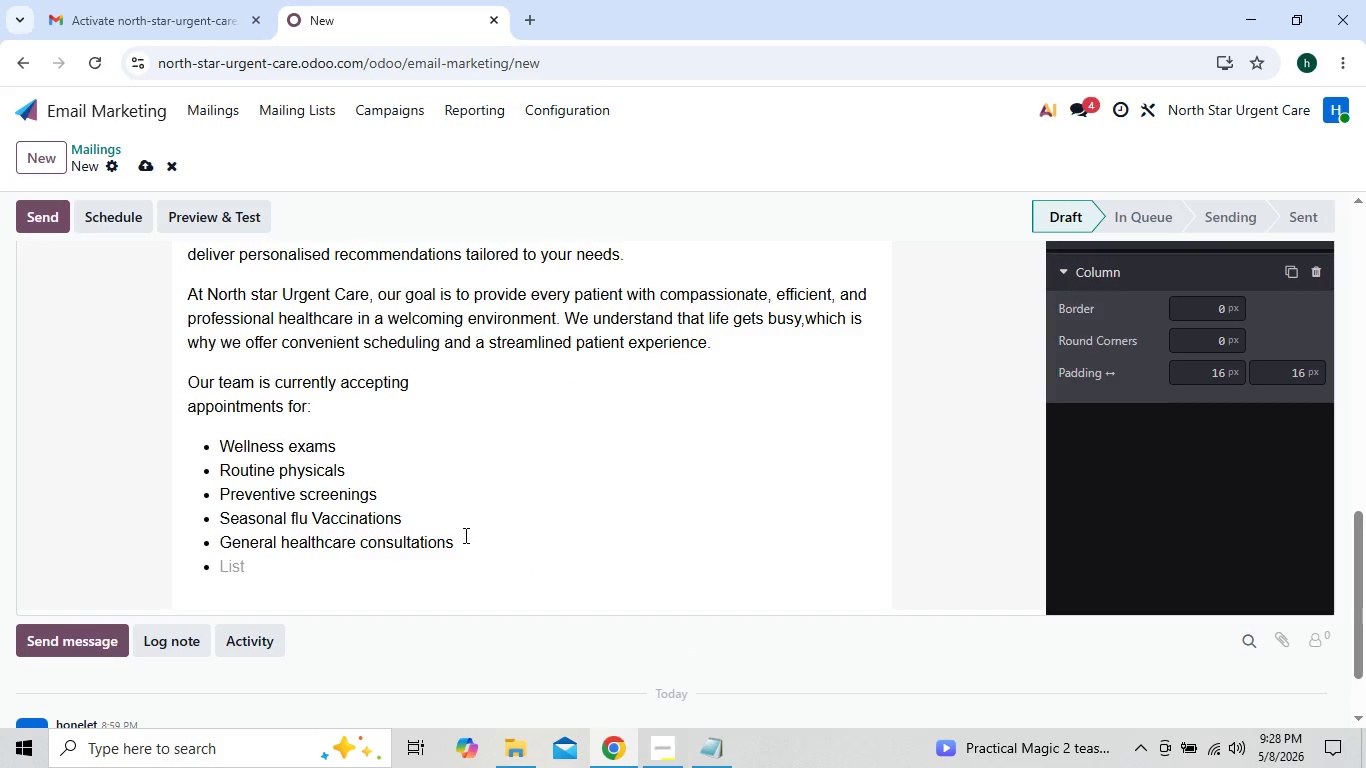 
key(Enter)
 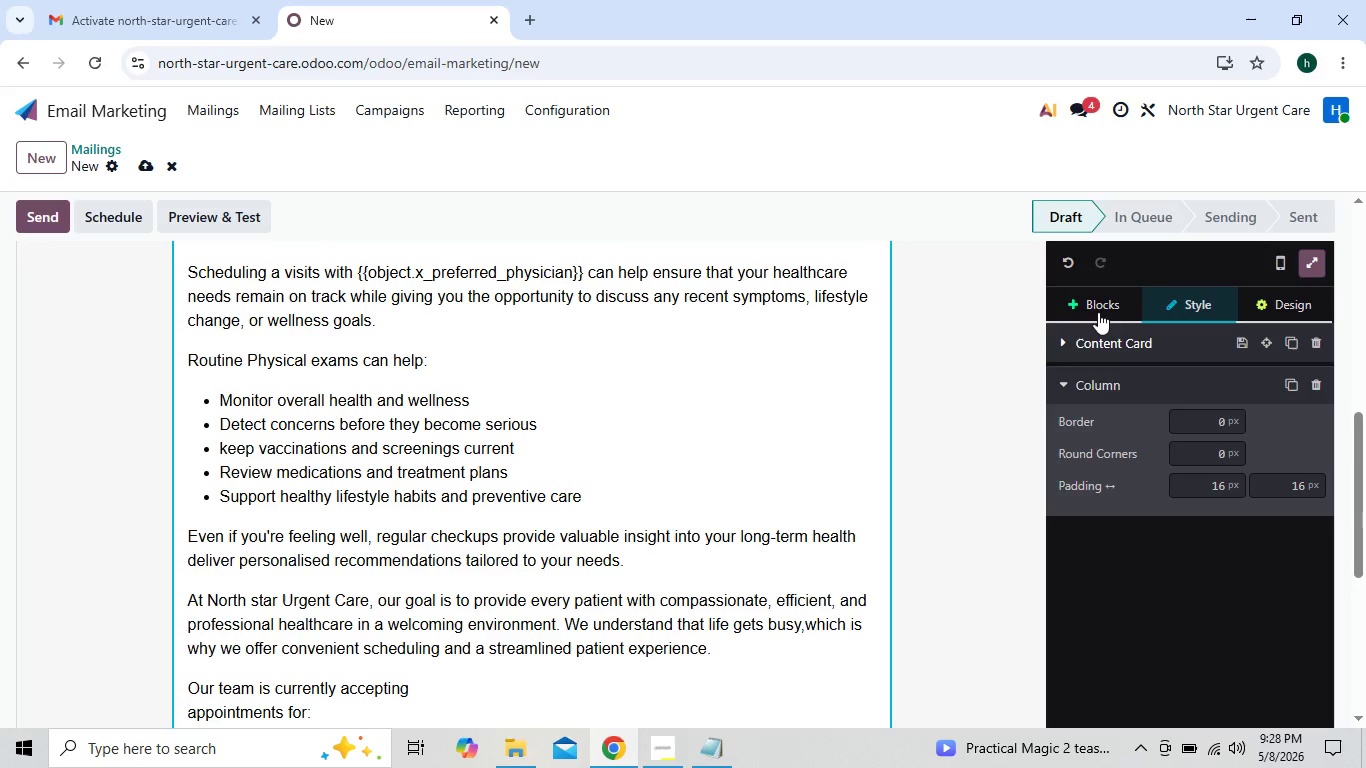 
wait(5.44)
 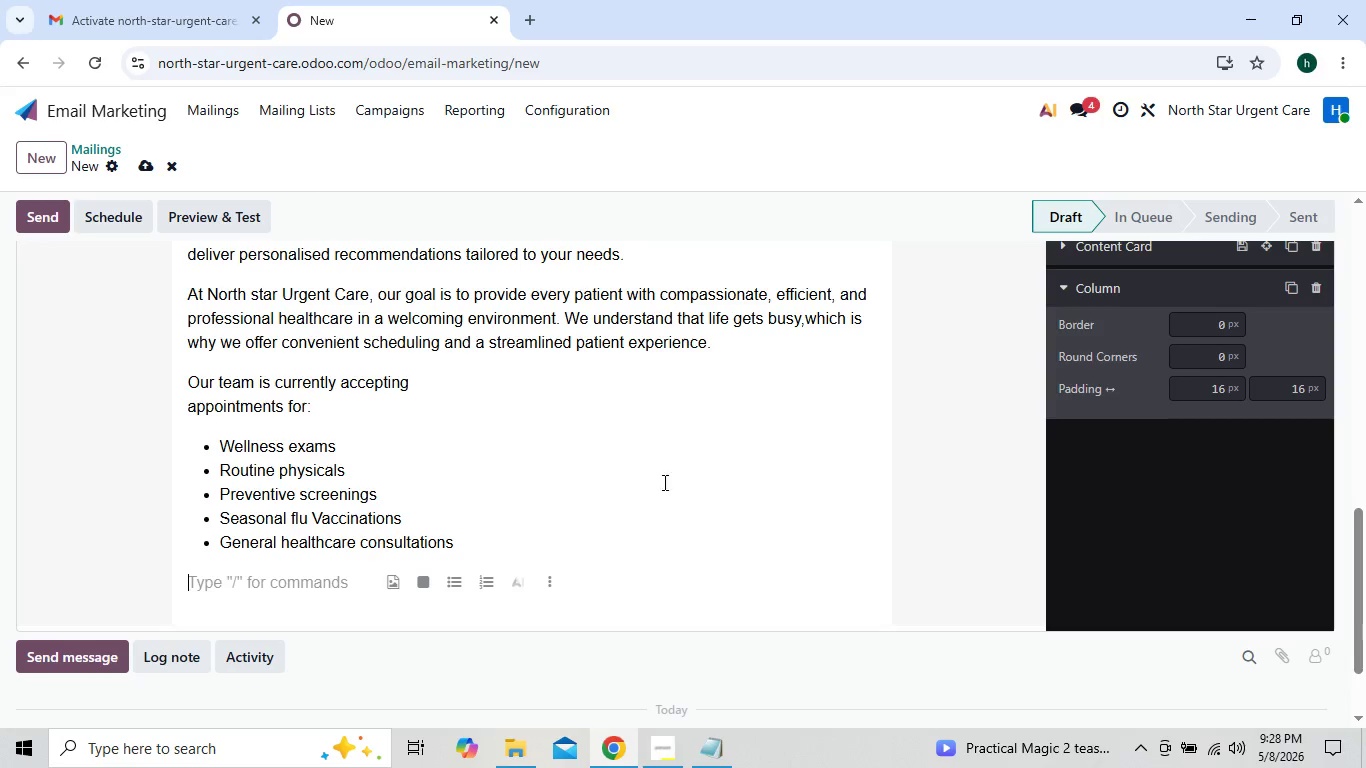 
left_click([1098, 311])
 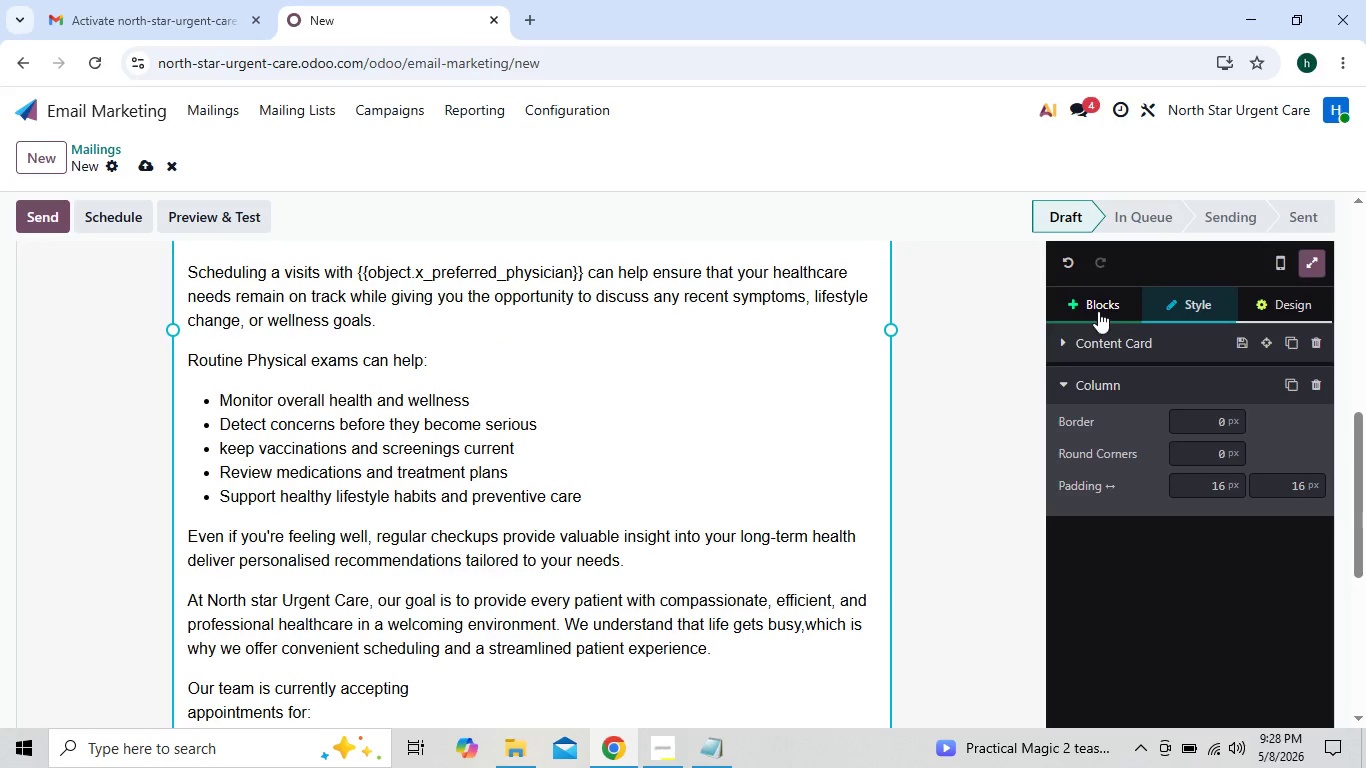 
left_click([1098, 311])
 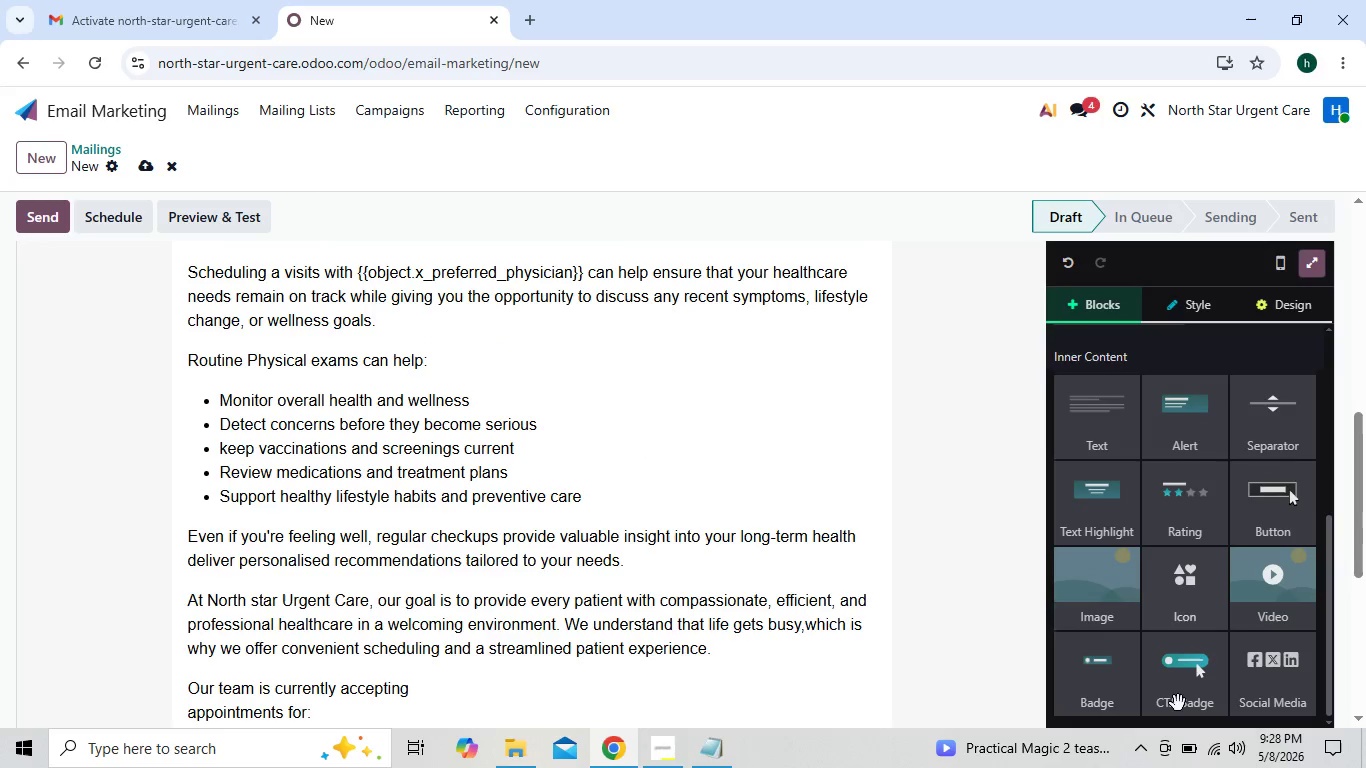 
left_click_drag(start_coordinate=[1183, 690], to_coordinate=[745, 565])
 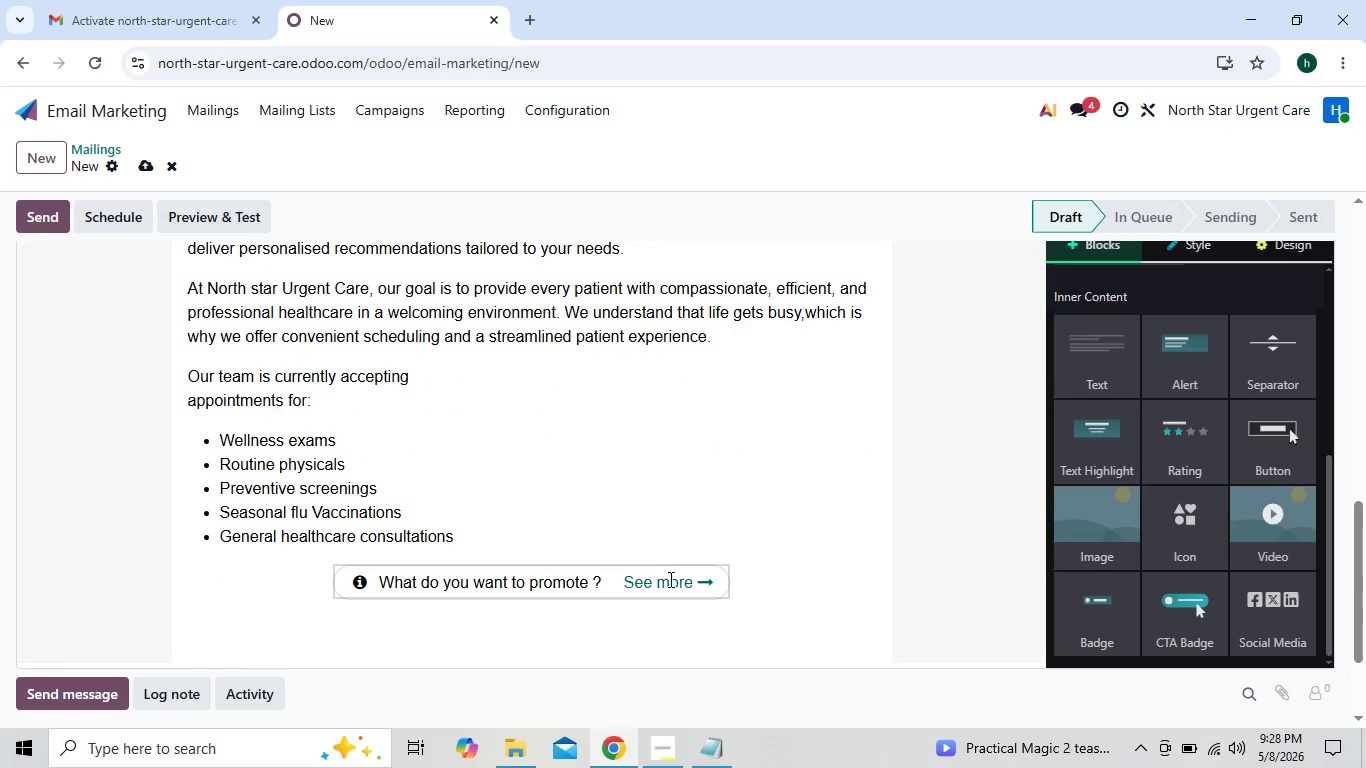 
left_click([691, 579])
 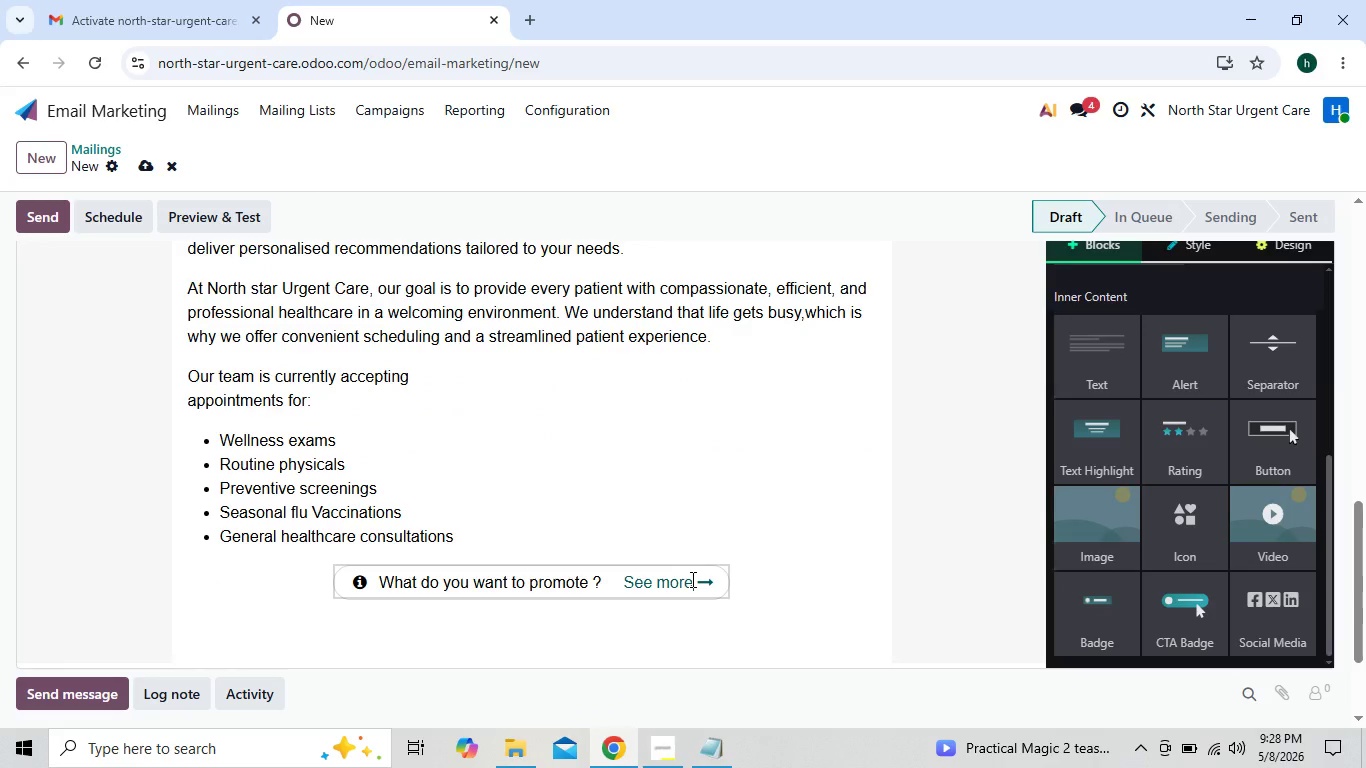 
key(Backspace)
 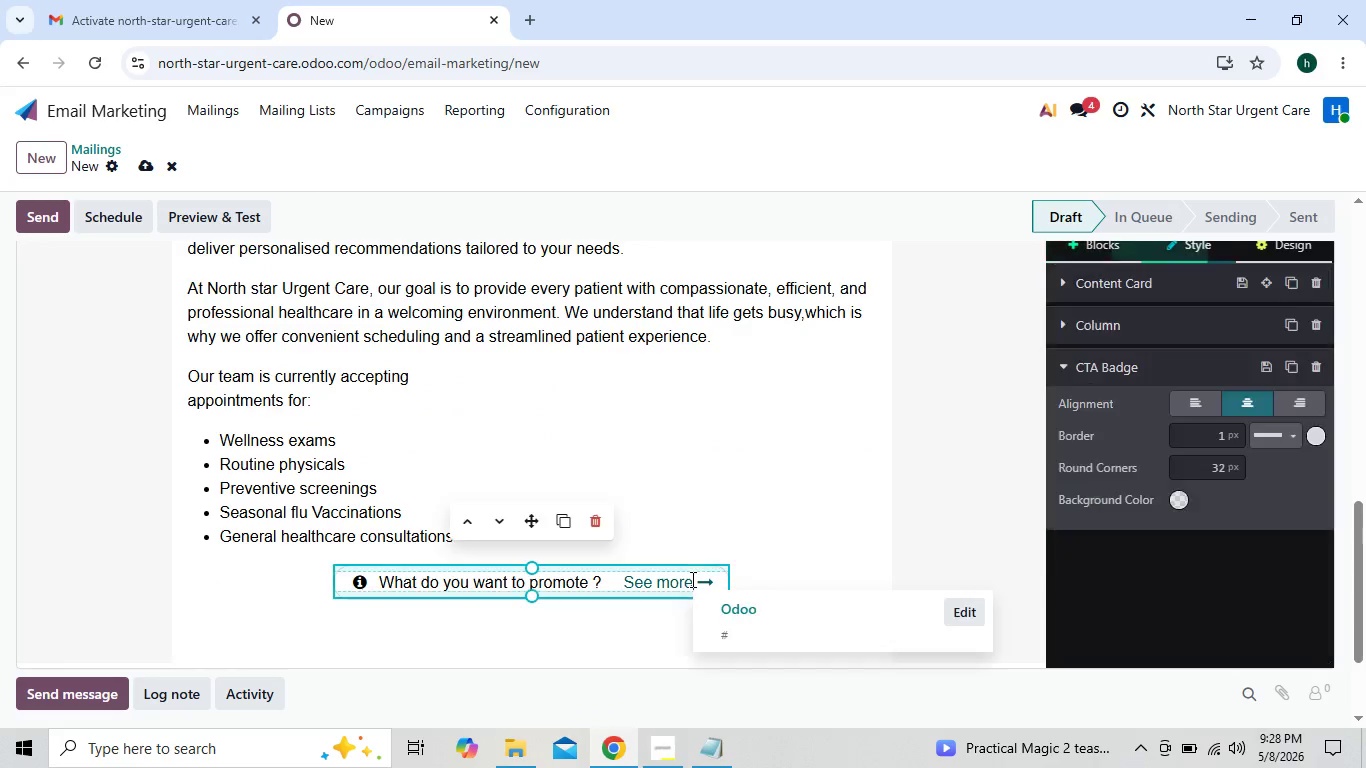 
key(Backspace)
 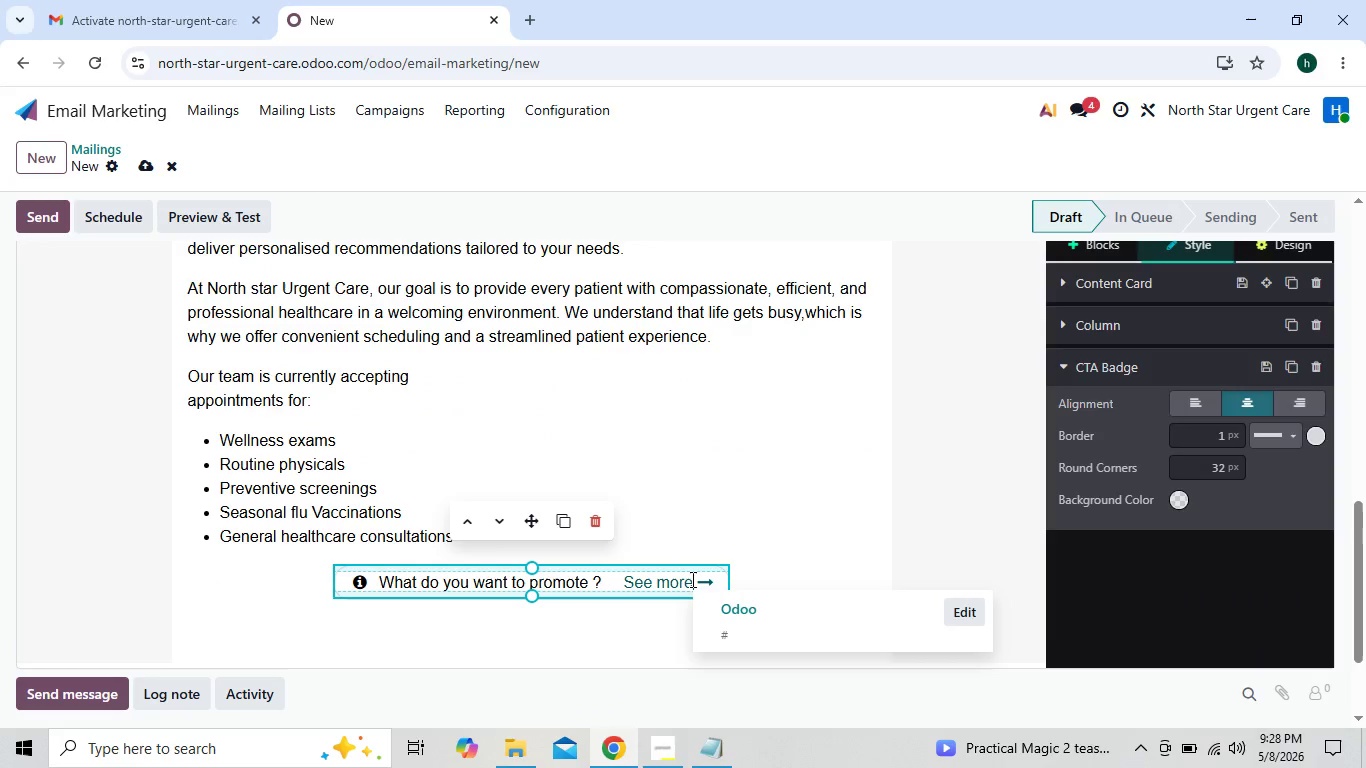 
key(Backspace)
 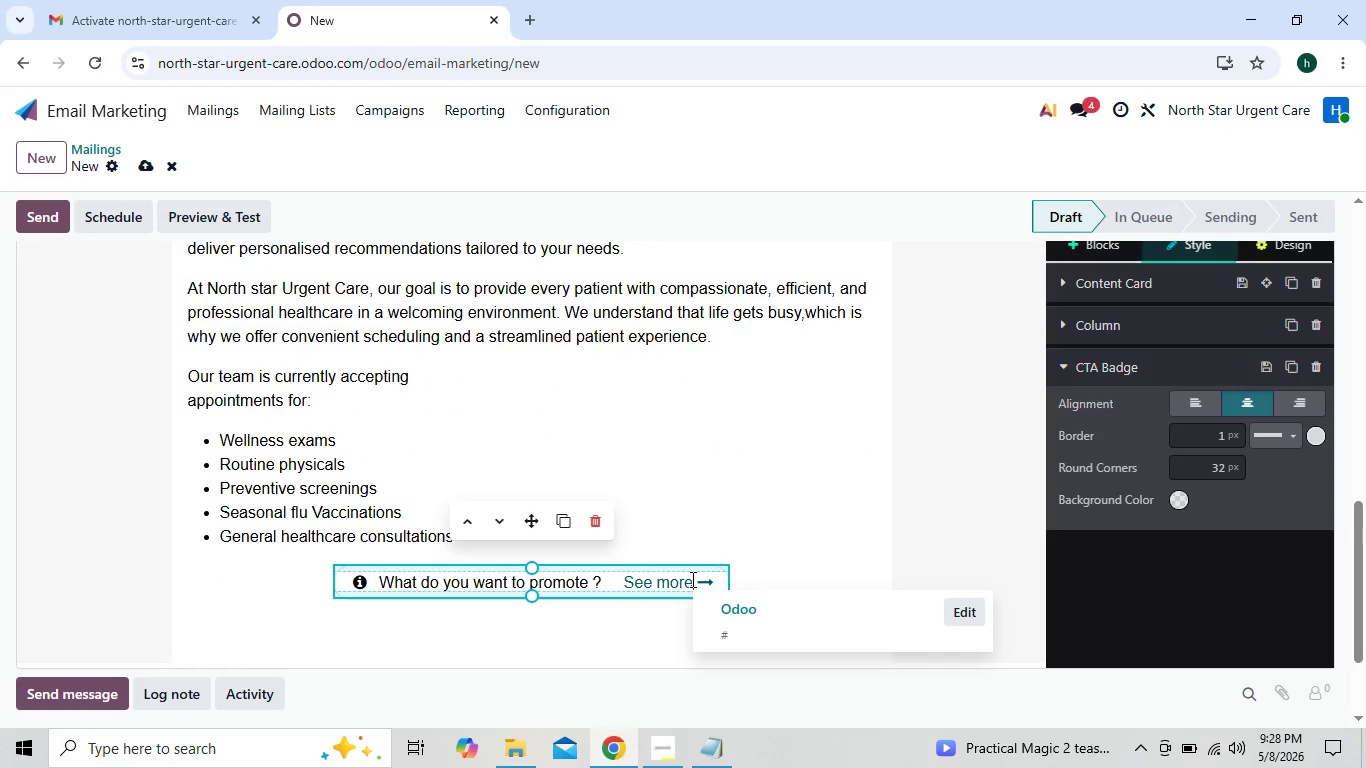 
key(Backspace)
 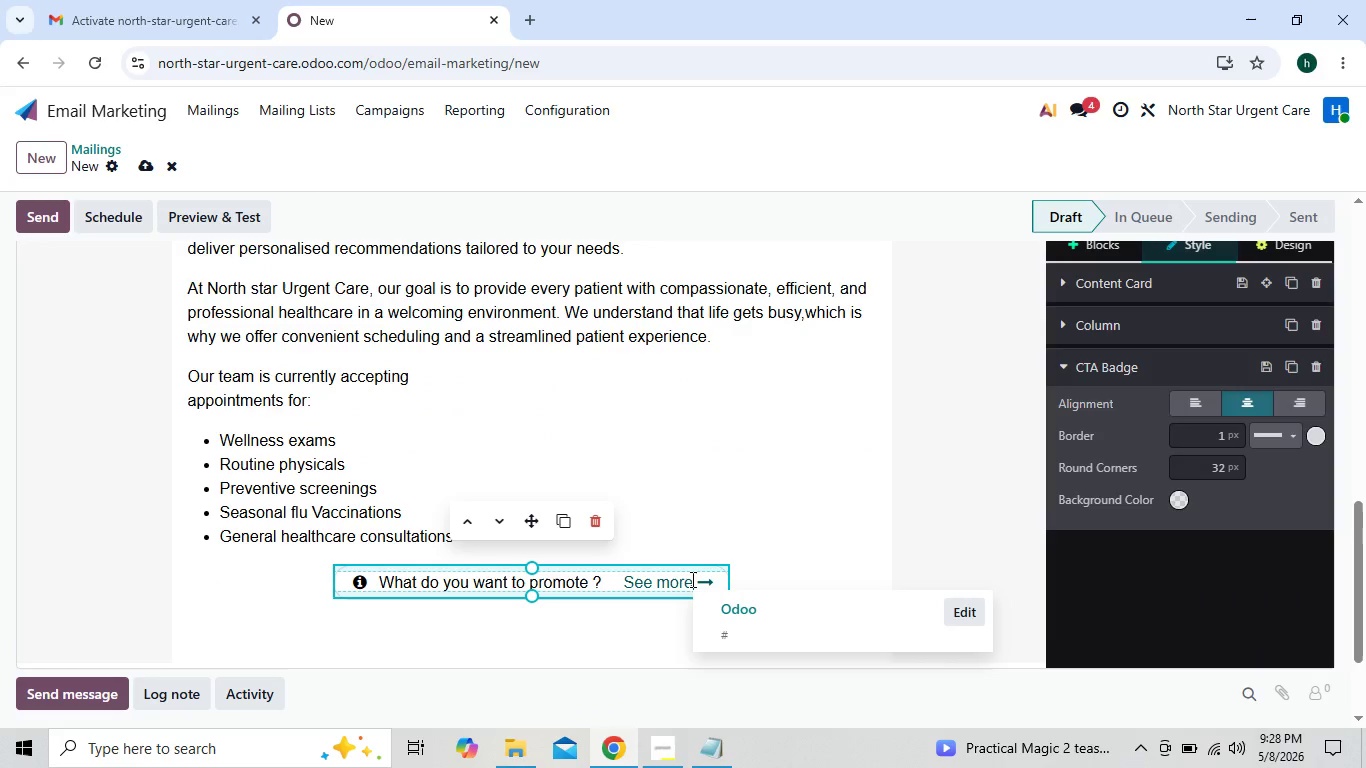 
key(Backspace)
 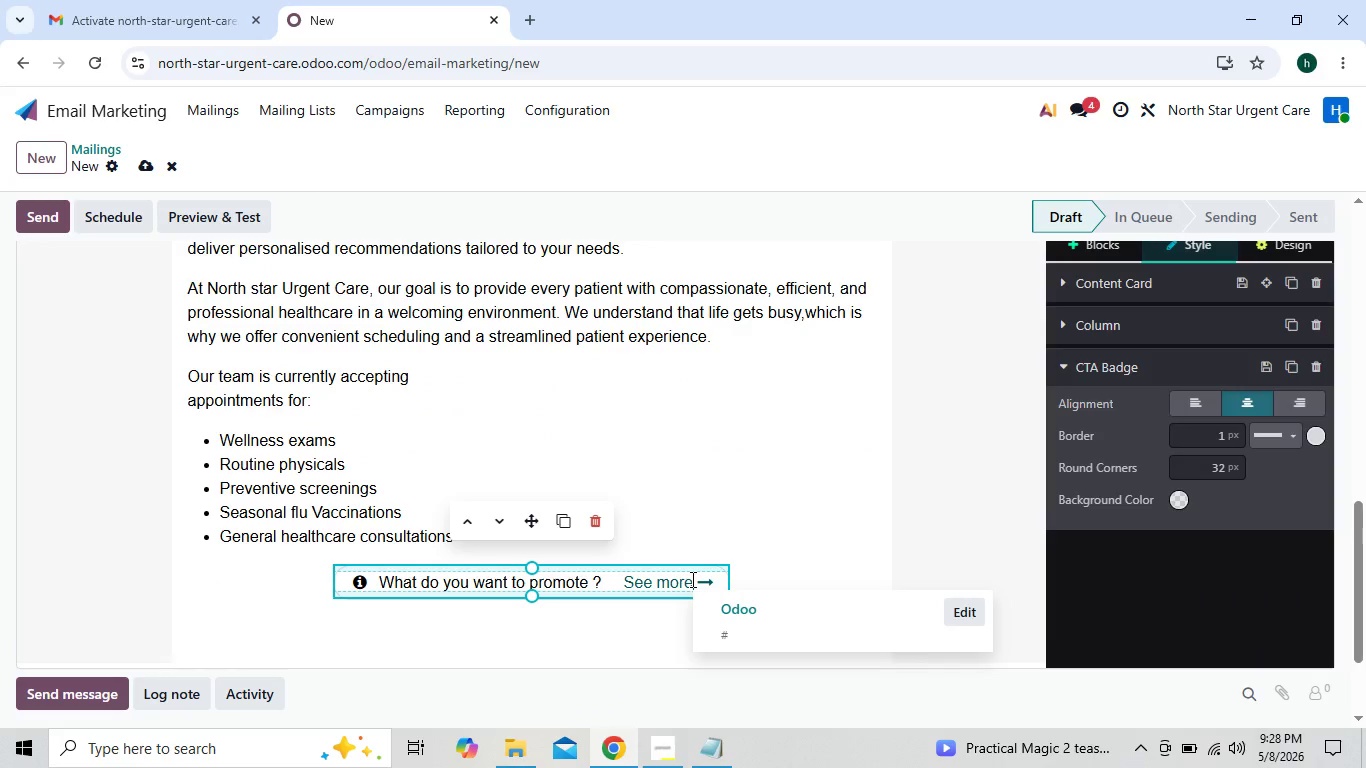 
key(Backspace)
 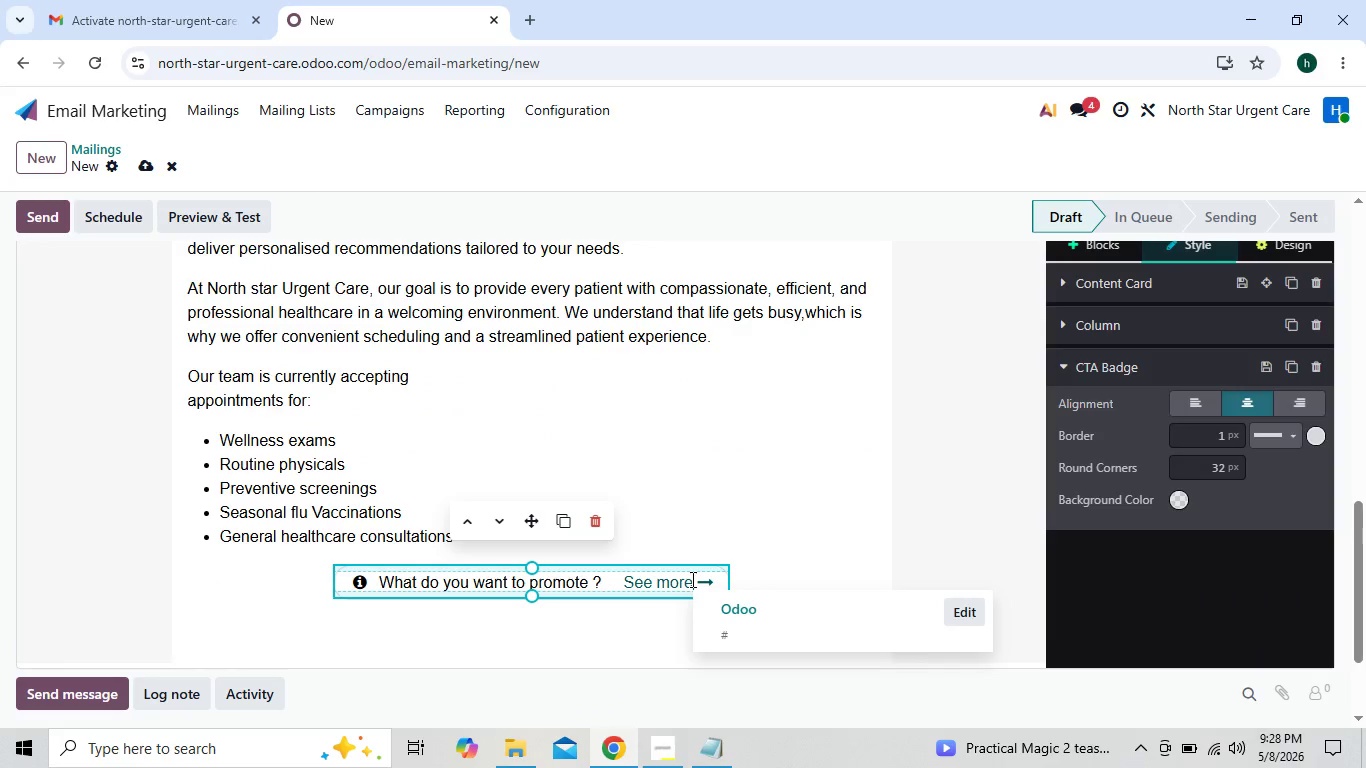 
key(Backspace)
 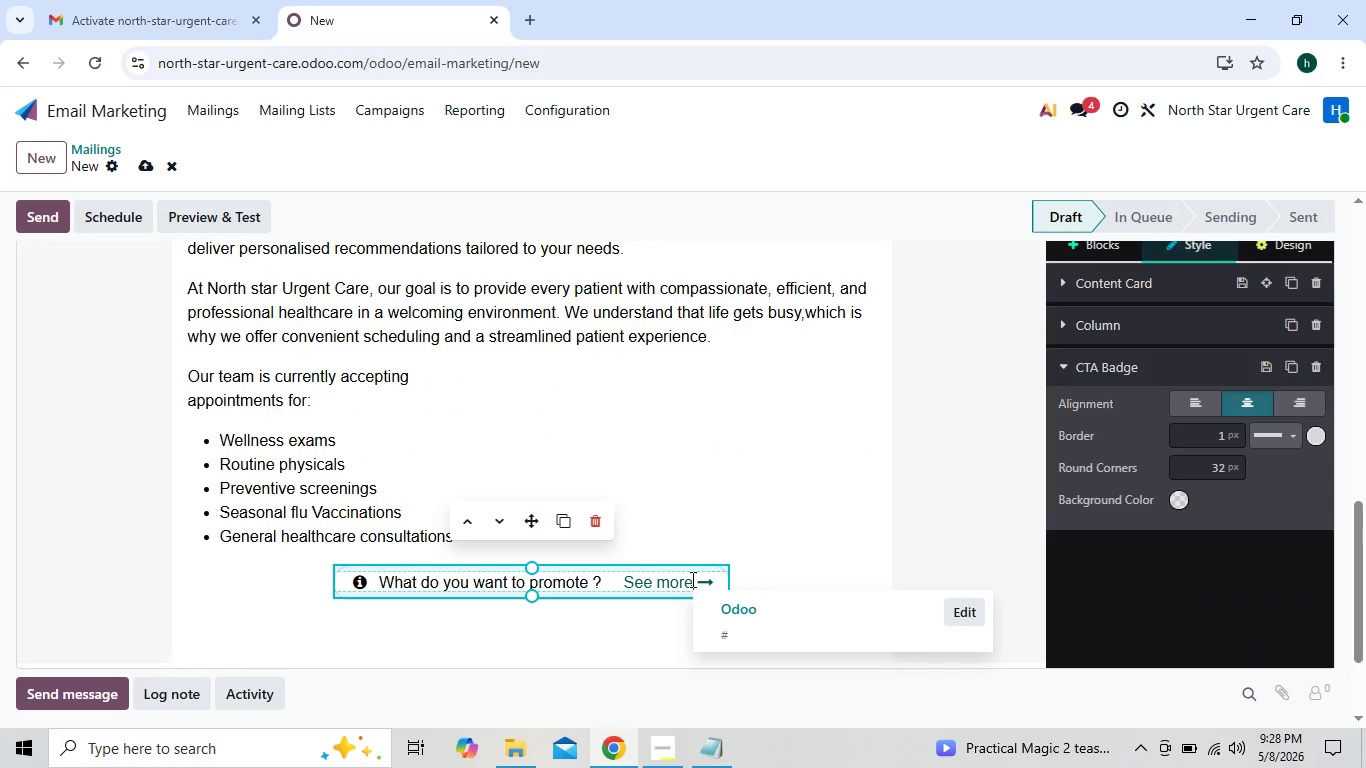 
key(Backspace)
 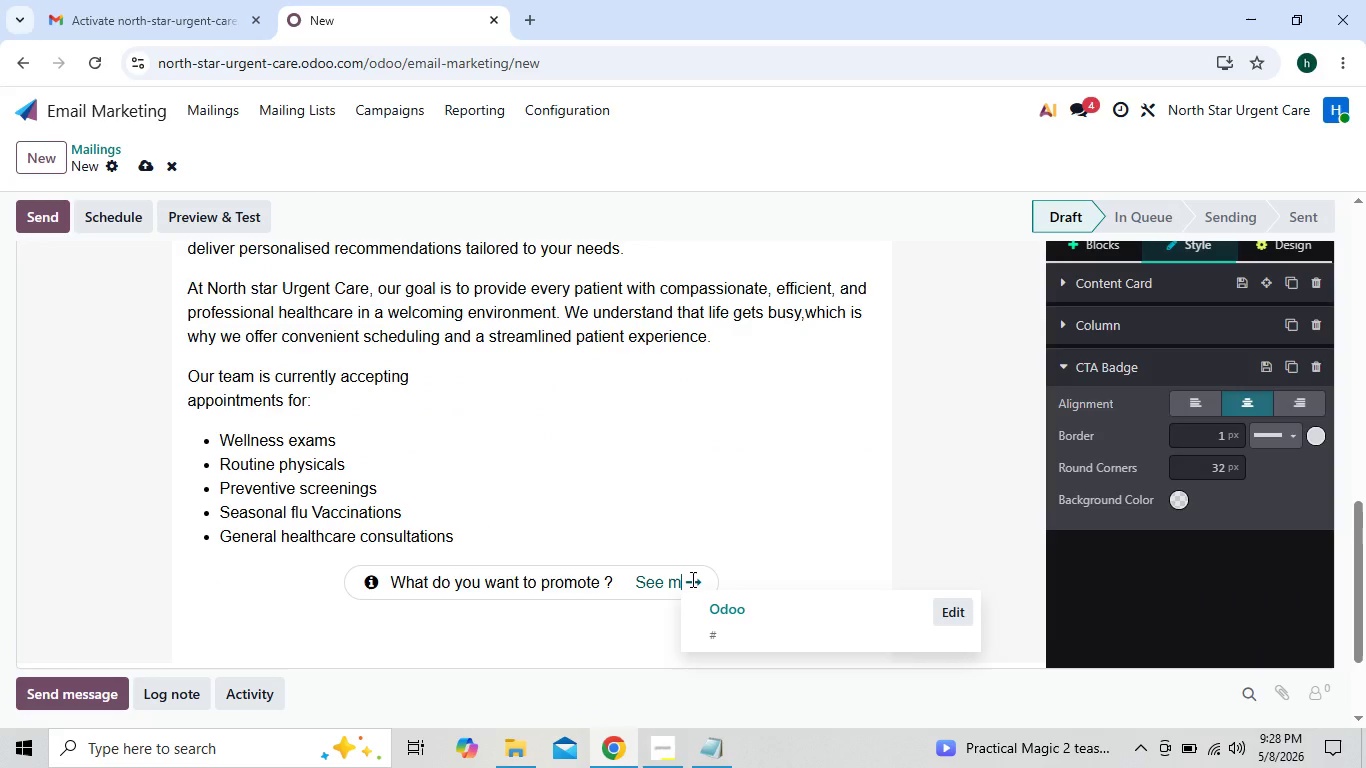 
key(Backspace)
 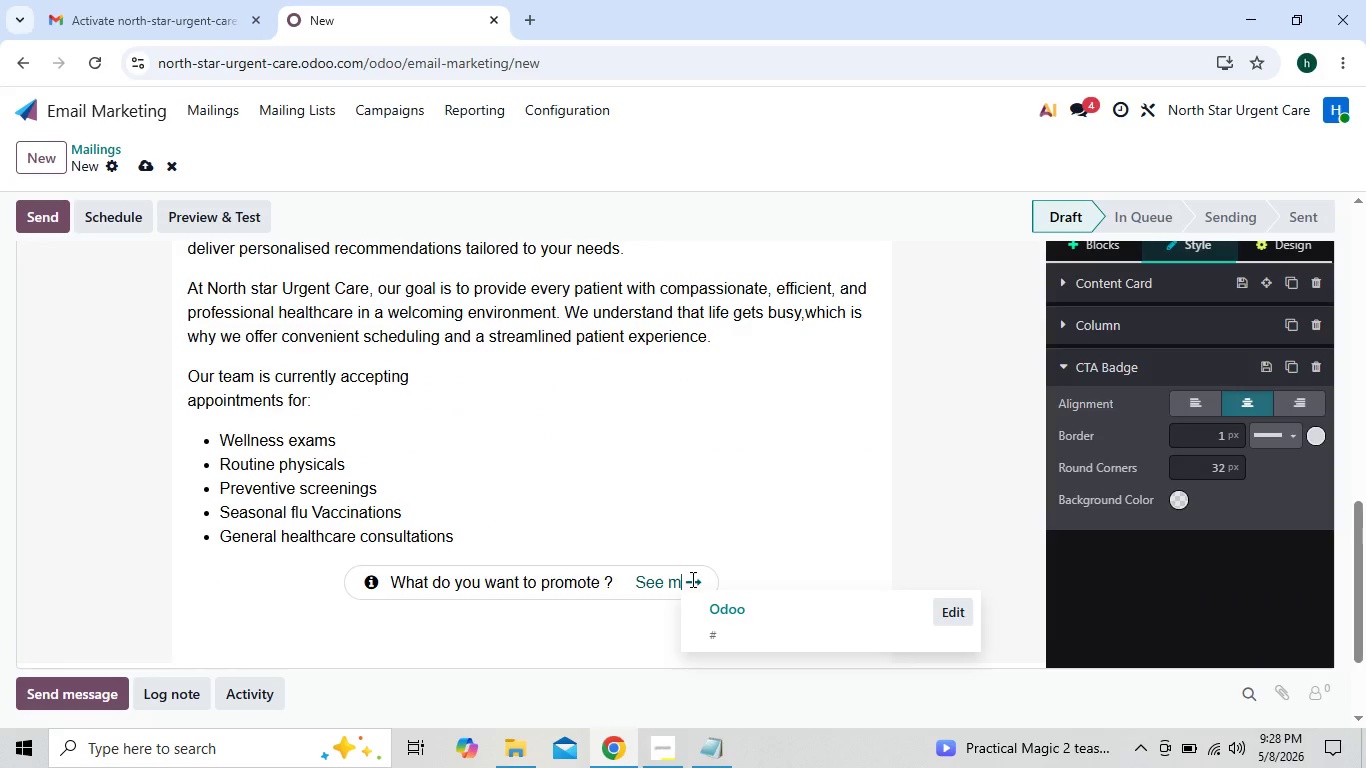 
key(Backspace)
 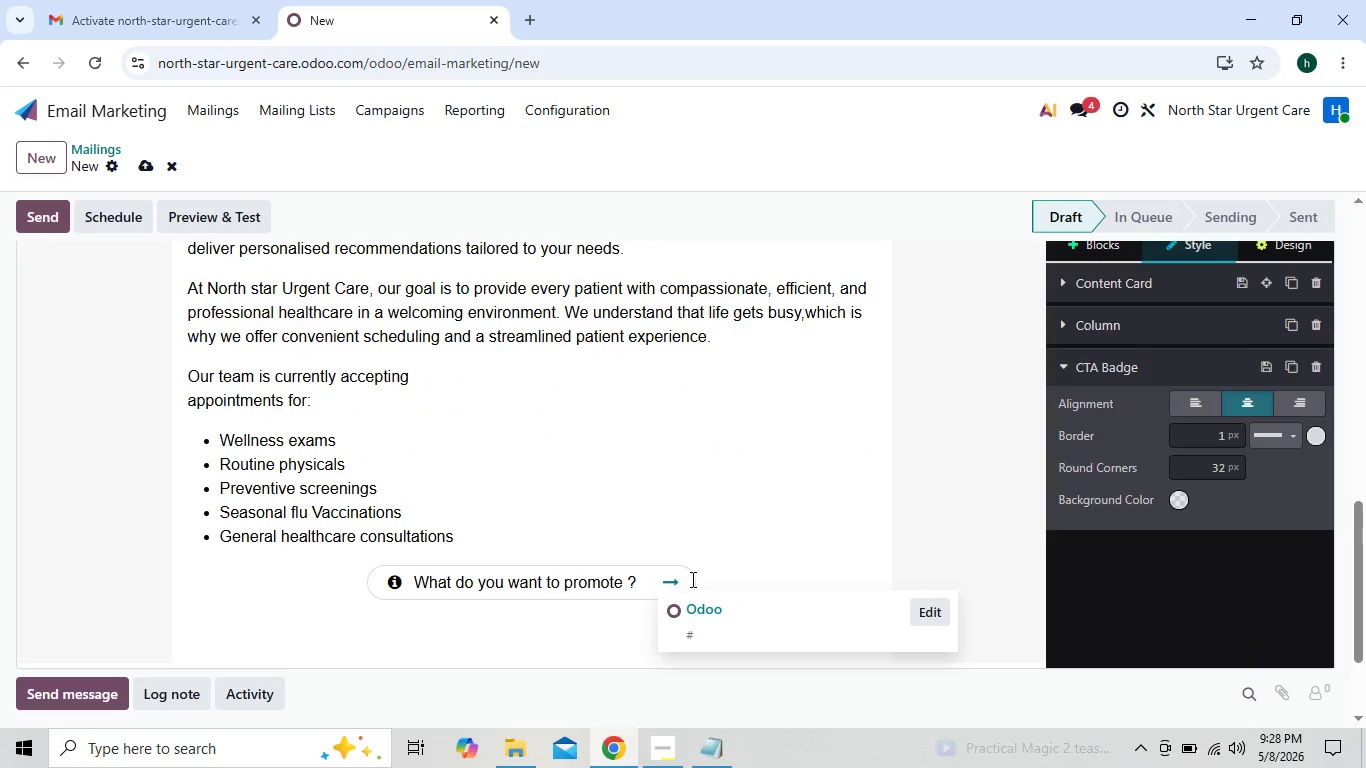 
key(ArrowLeft)
 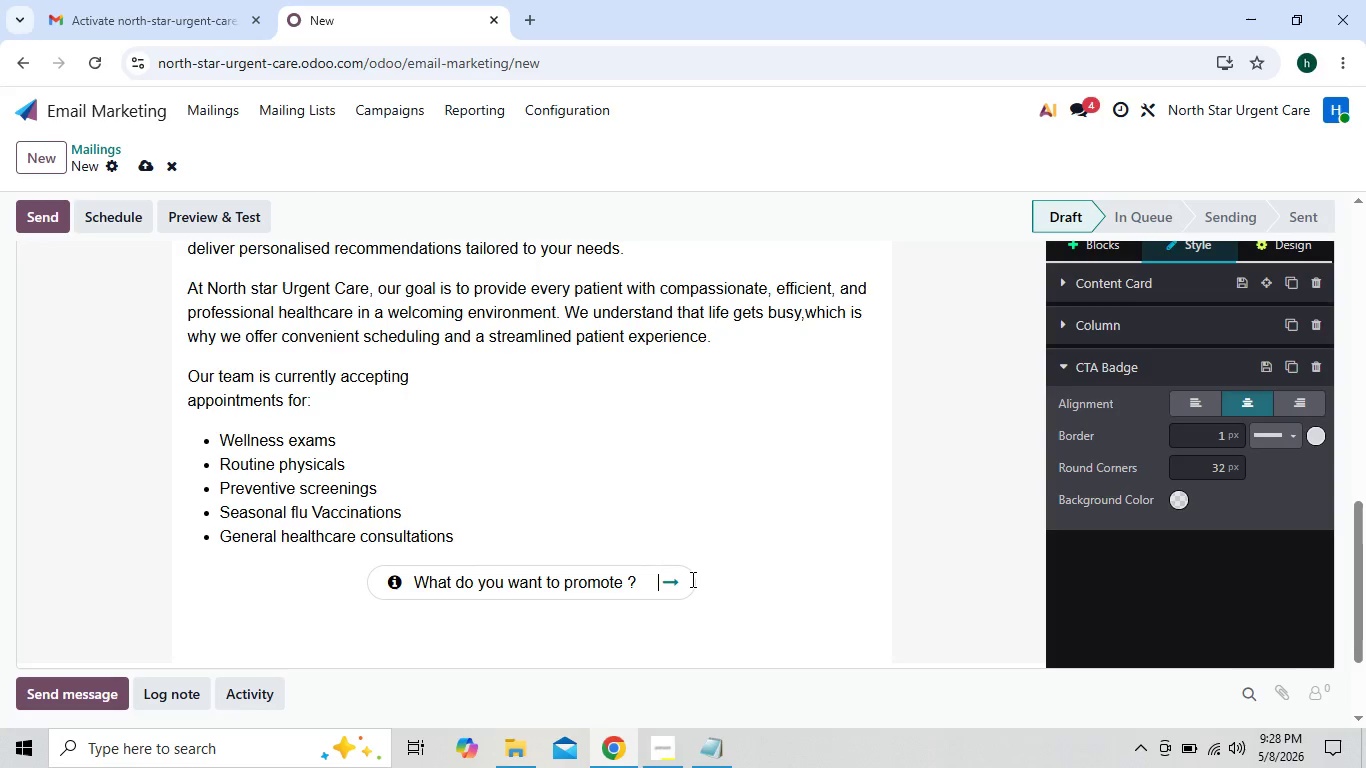 
key(ArrowLeft)
 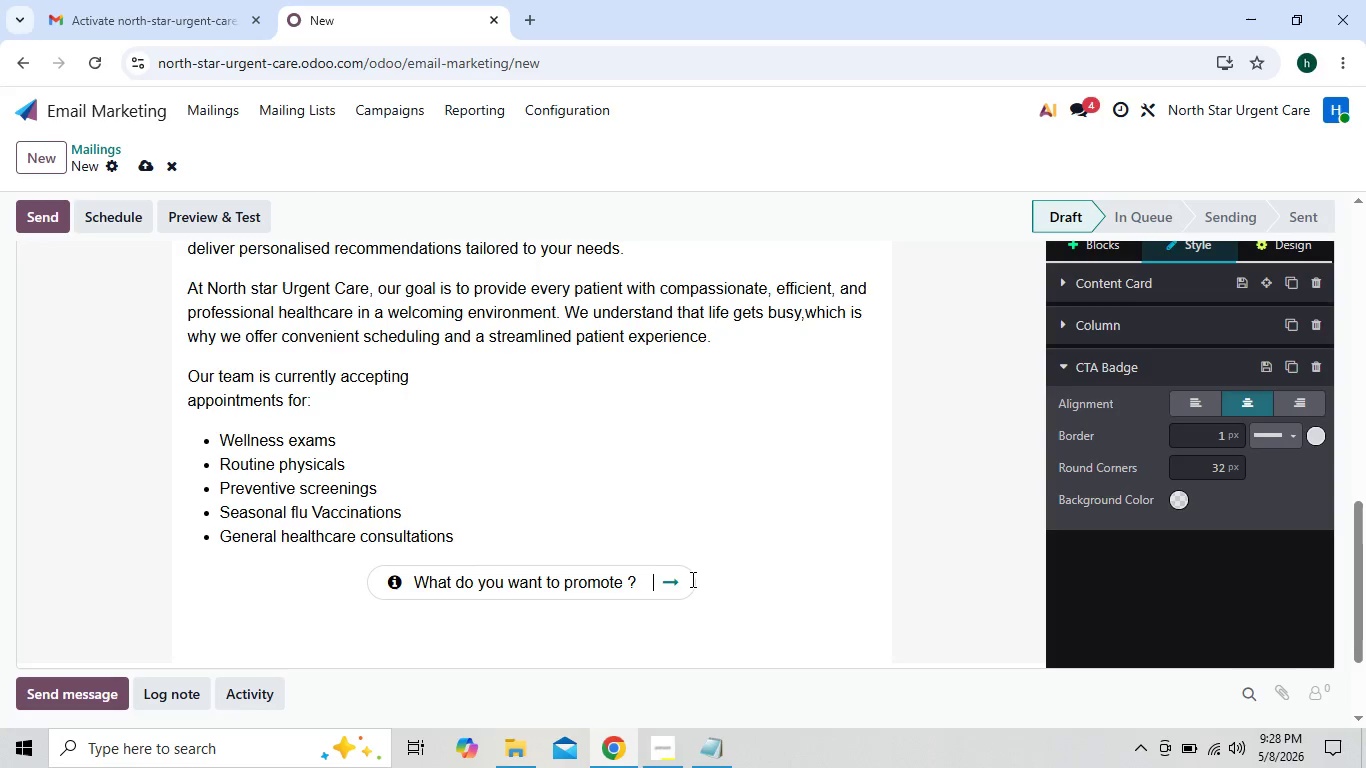 
key(ArrowLeft)
 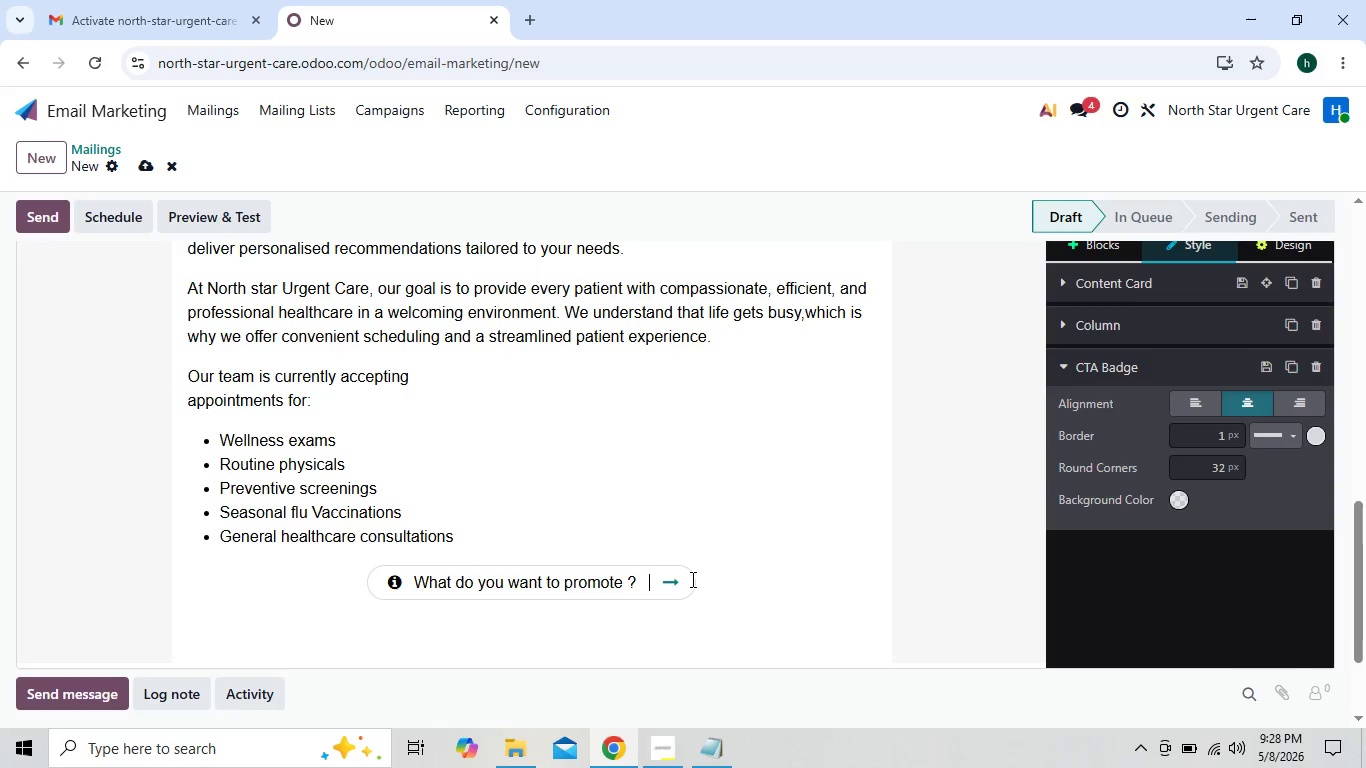 
key(ArrowLeft)
 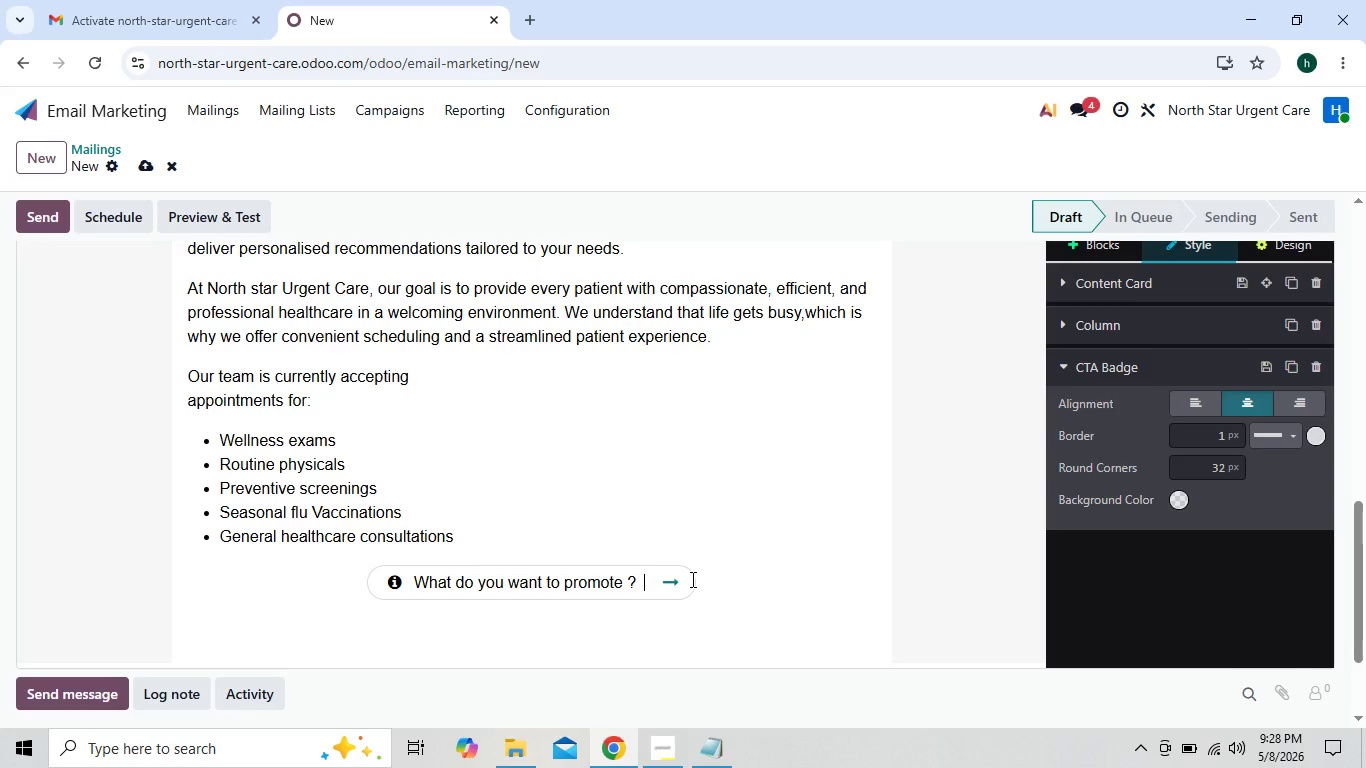 
key(ArrowLeft)
 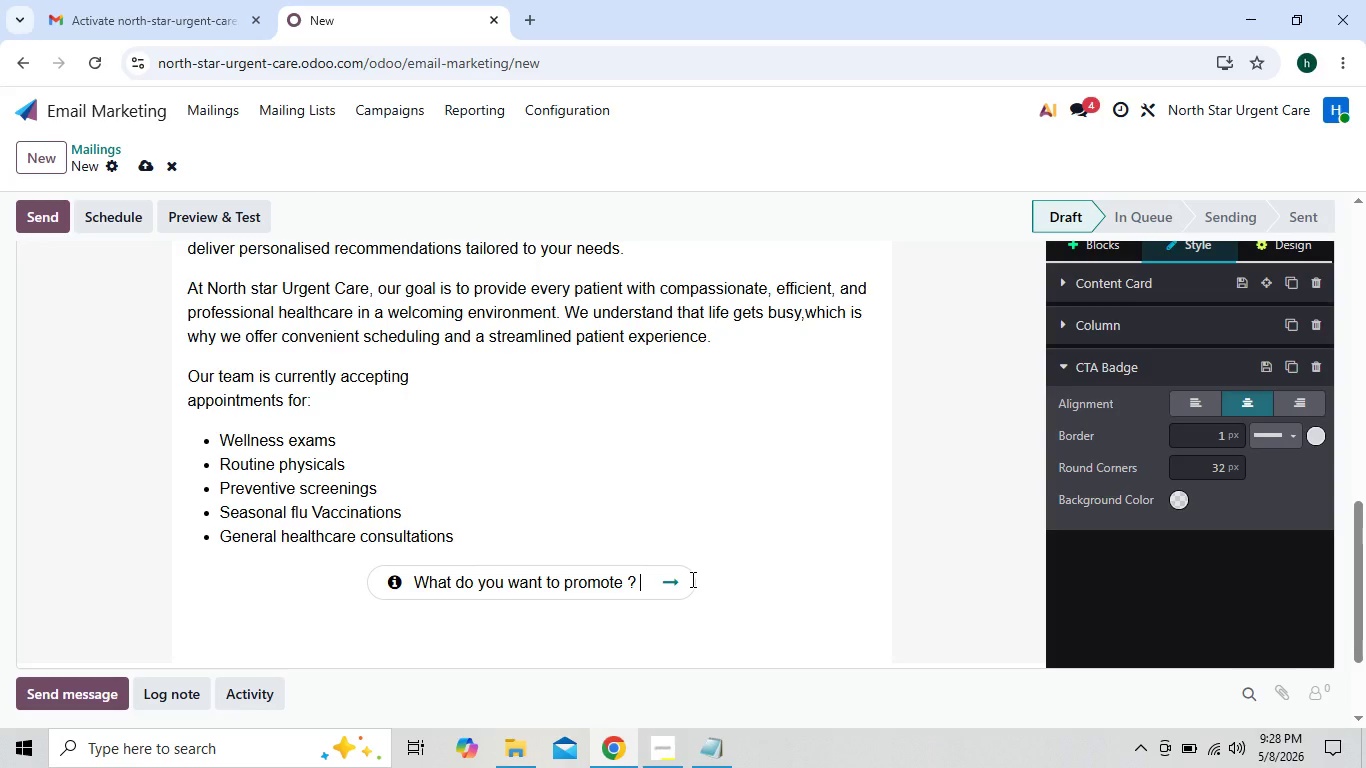 
key(ArrowLeft)
 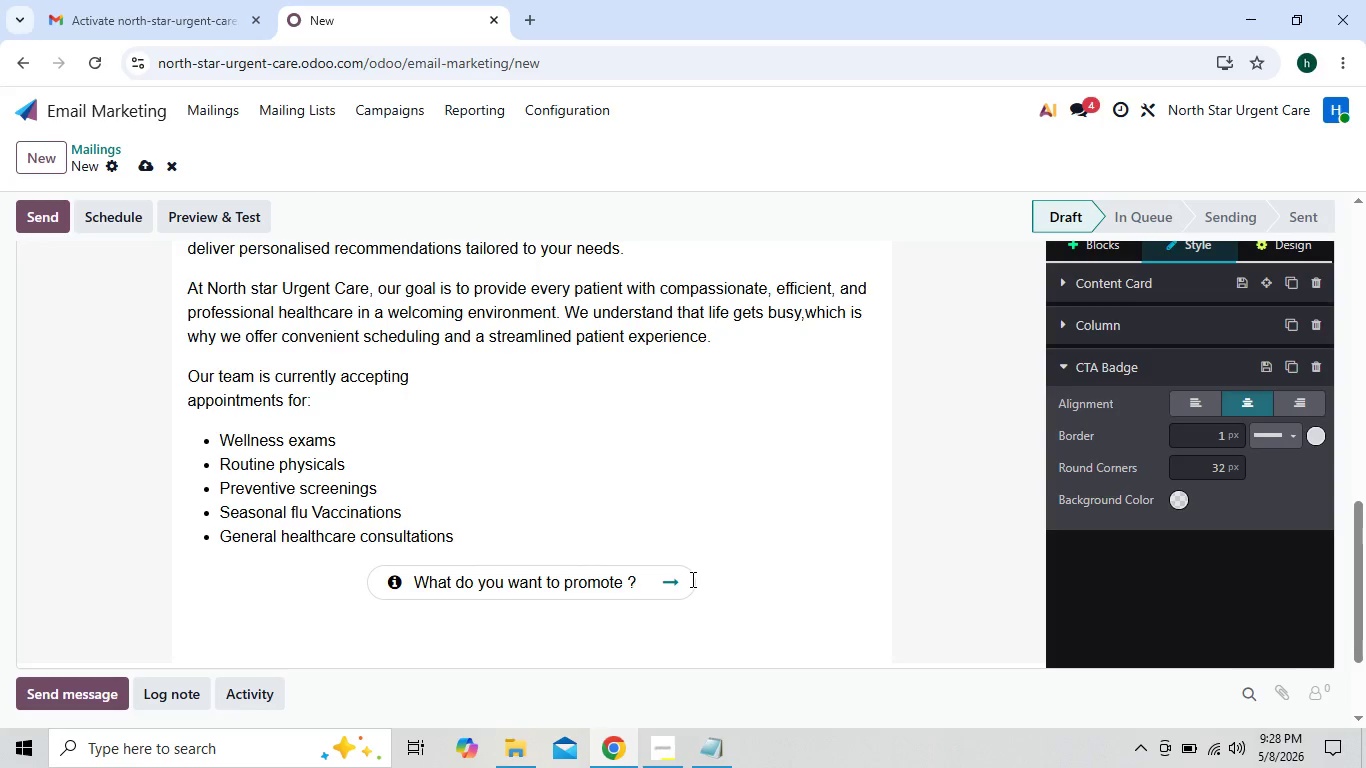 
key(Backspace)
key(Backspace)
key(Backspace)
key(Backspace)
key(Backspace)
key(Backspace)
key(Backspace)
key(Backspace)
key(Backspace)
key(Backspace)
key(Backspace)
key(Backspace)
key(Backspace)
key(Backspace)
key(Backspace)
key(Backspace)
key(Backspace)
key(Backspace)
key(Backspace)
key(Backspace)
key(Backspace)
key(Backspace)
key(Backspace)
key(Backspace)
key(Backspace)
key(Backspace)
key(Backspace)
key(Backspace)
key(Backspace)
type(Sch)
 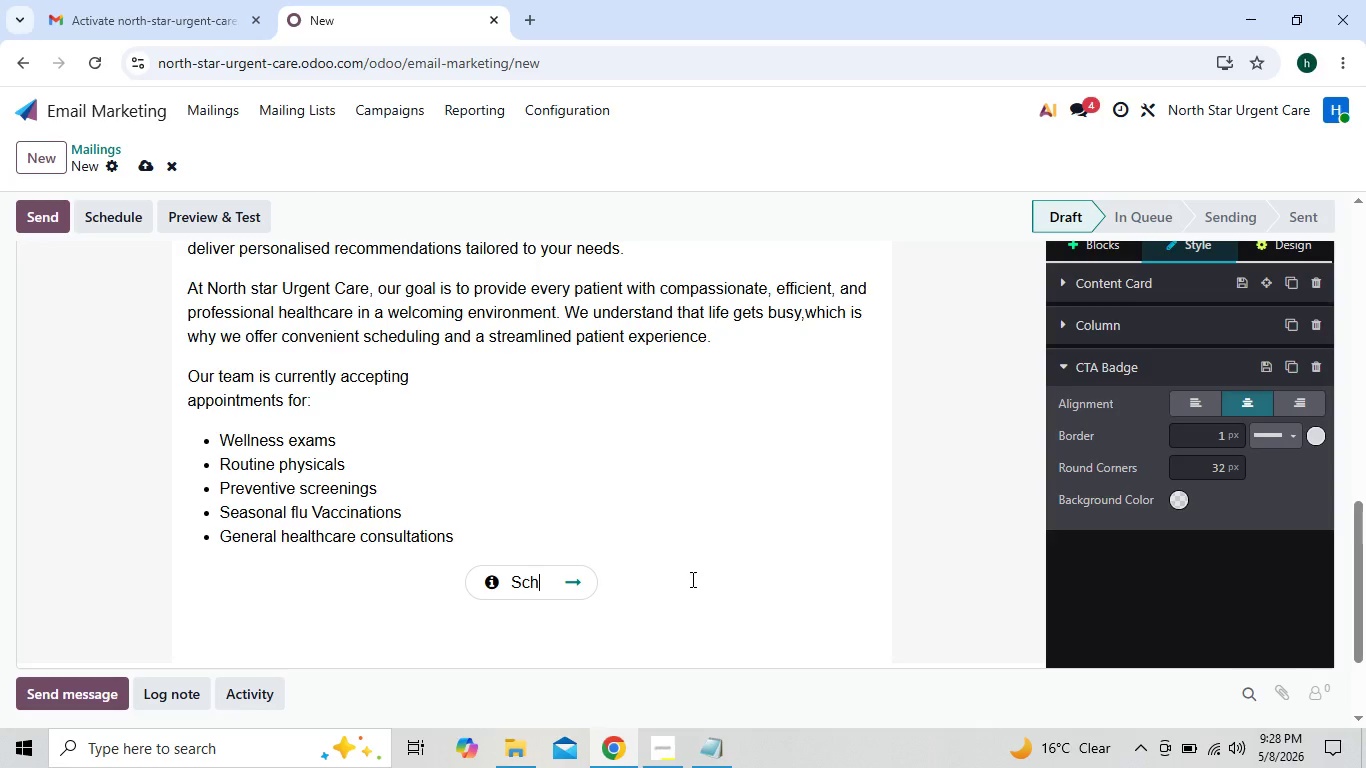 
wait(6.12)
 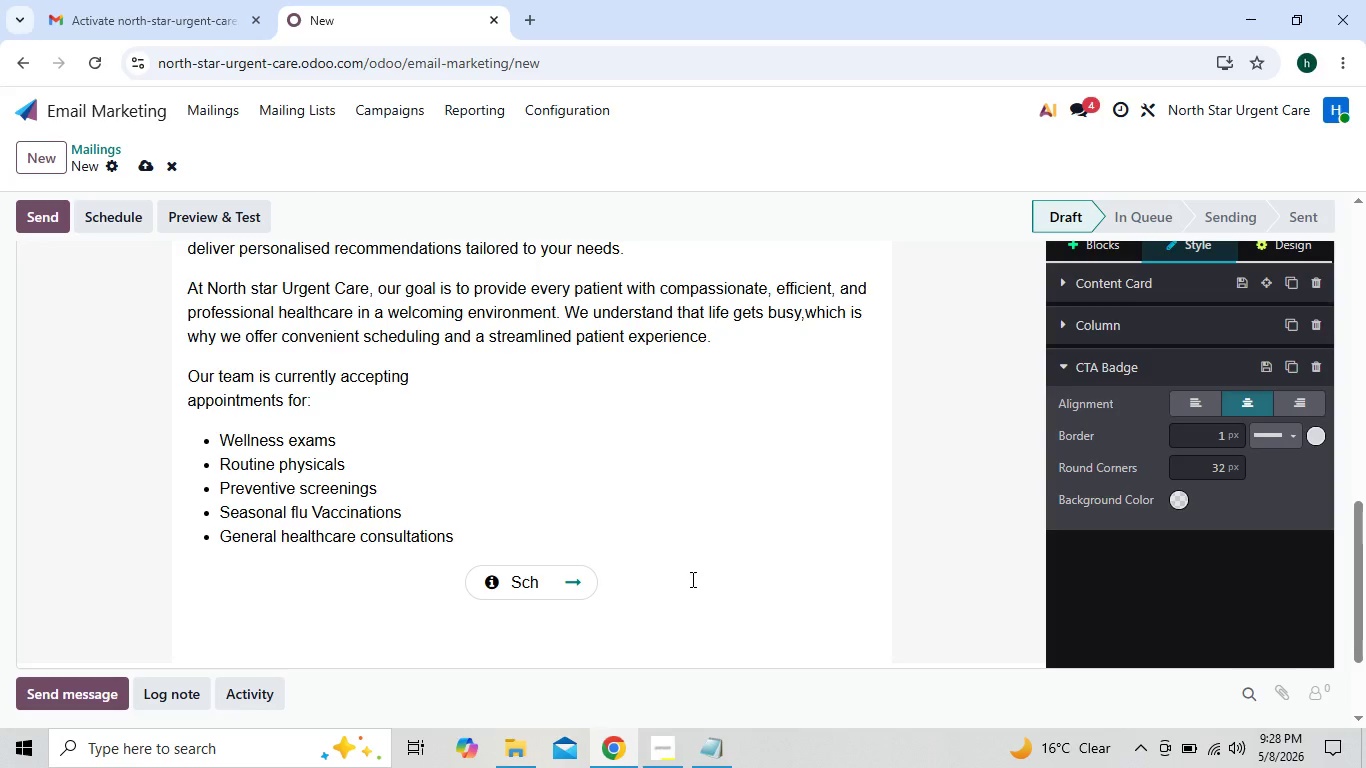 
left_click([938, 565])
 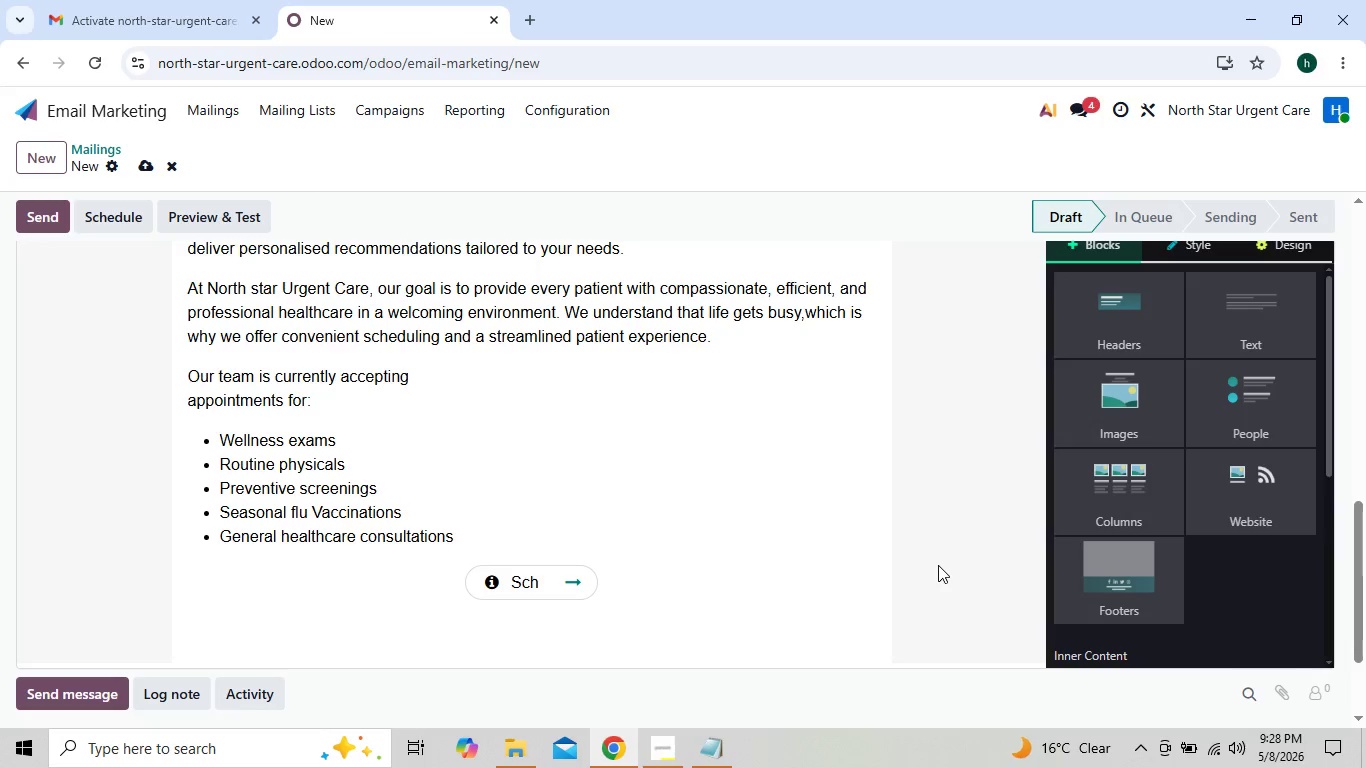 
left_click([938, 565])
 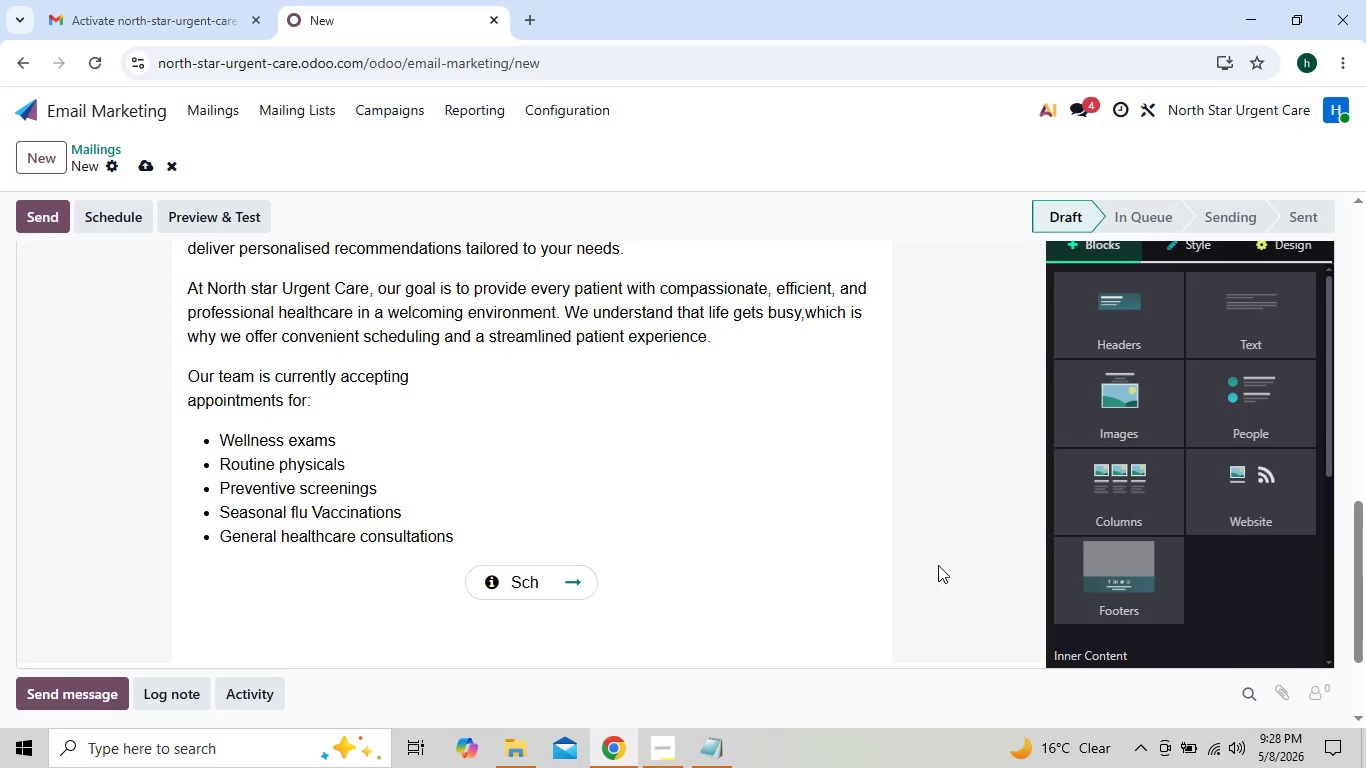 
left_click([938, 565])
 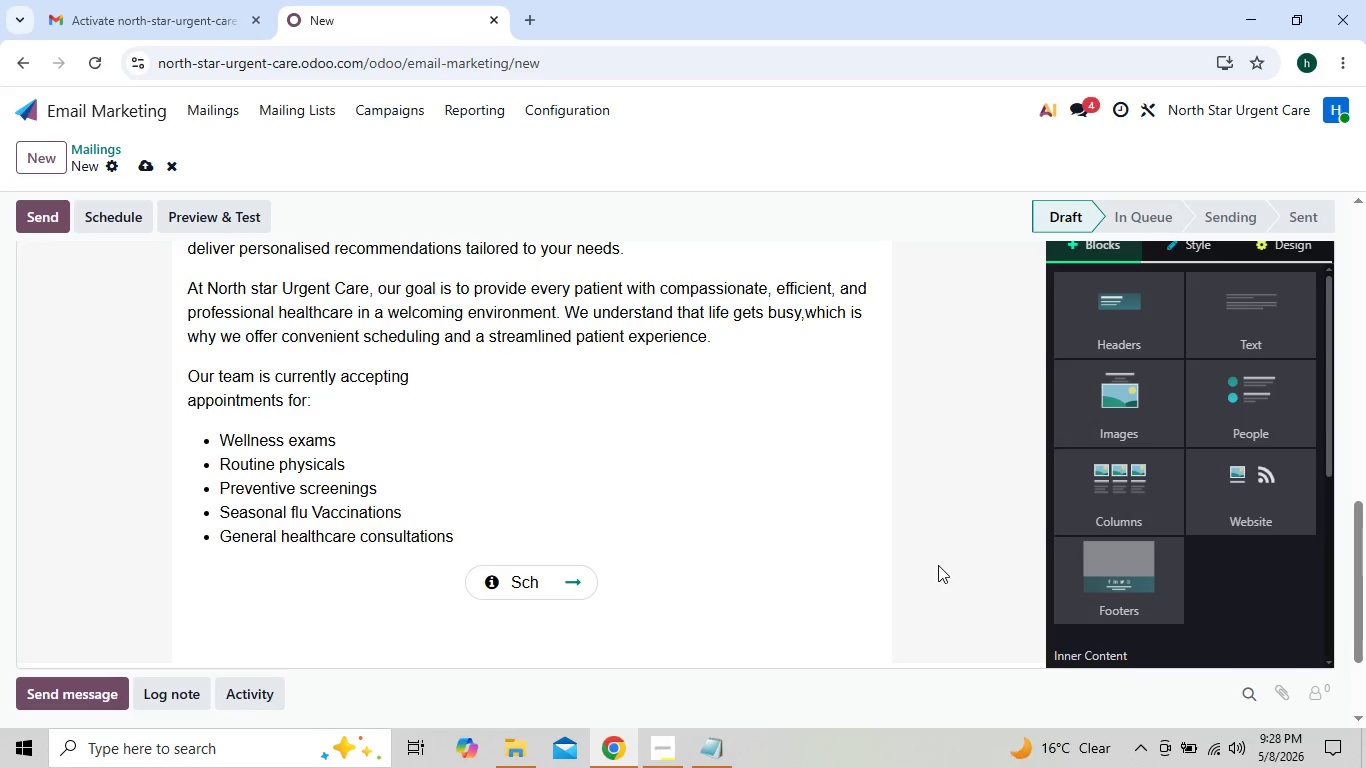 
left_click([938, 565])
 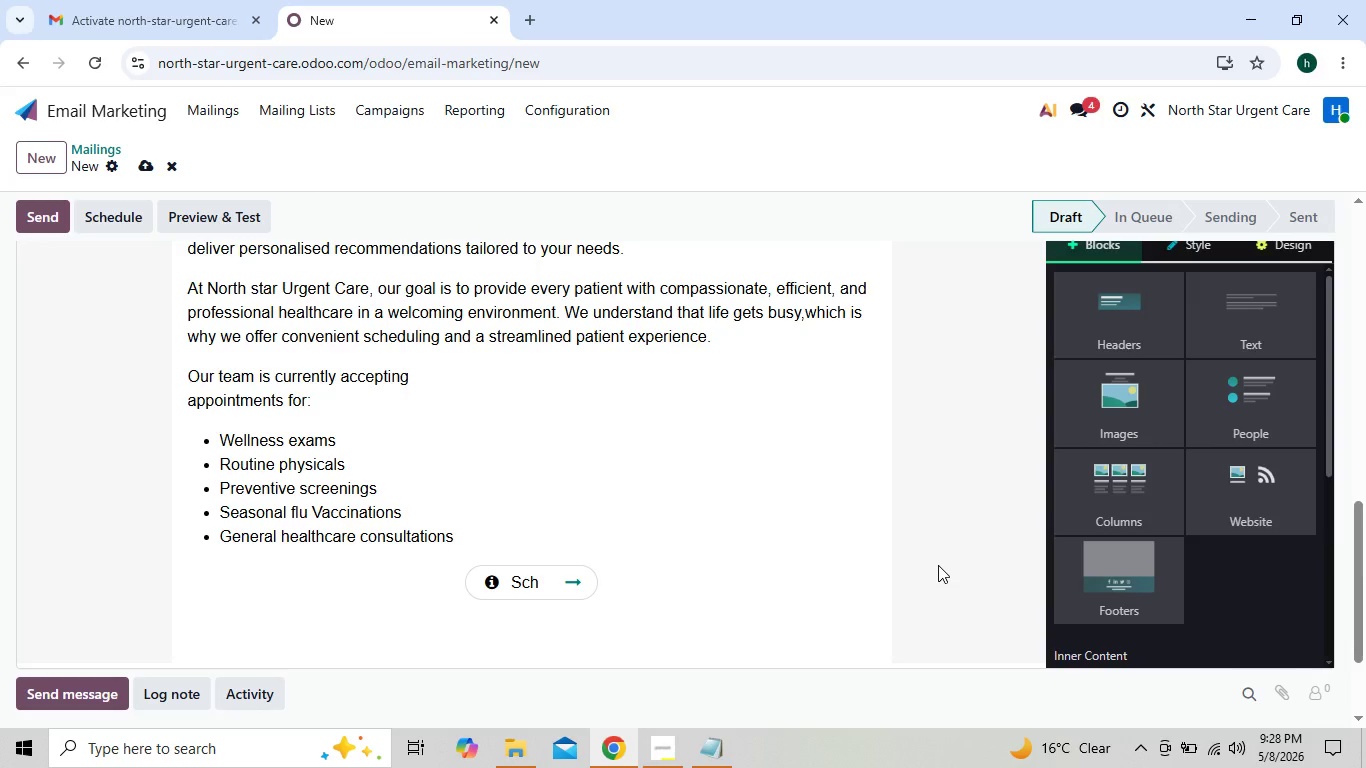 
left_click([938, 565])
 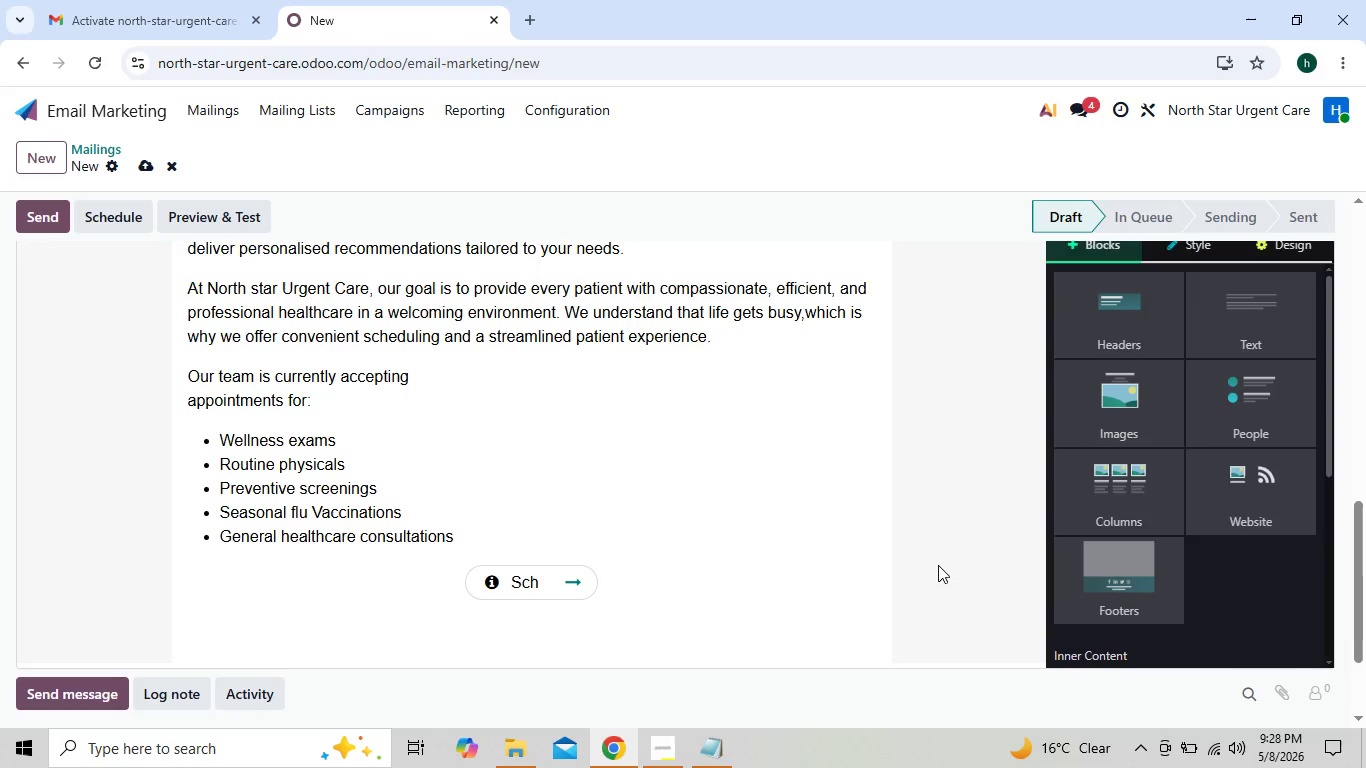 
left_click([938, 565])
 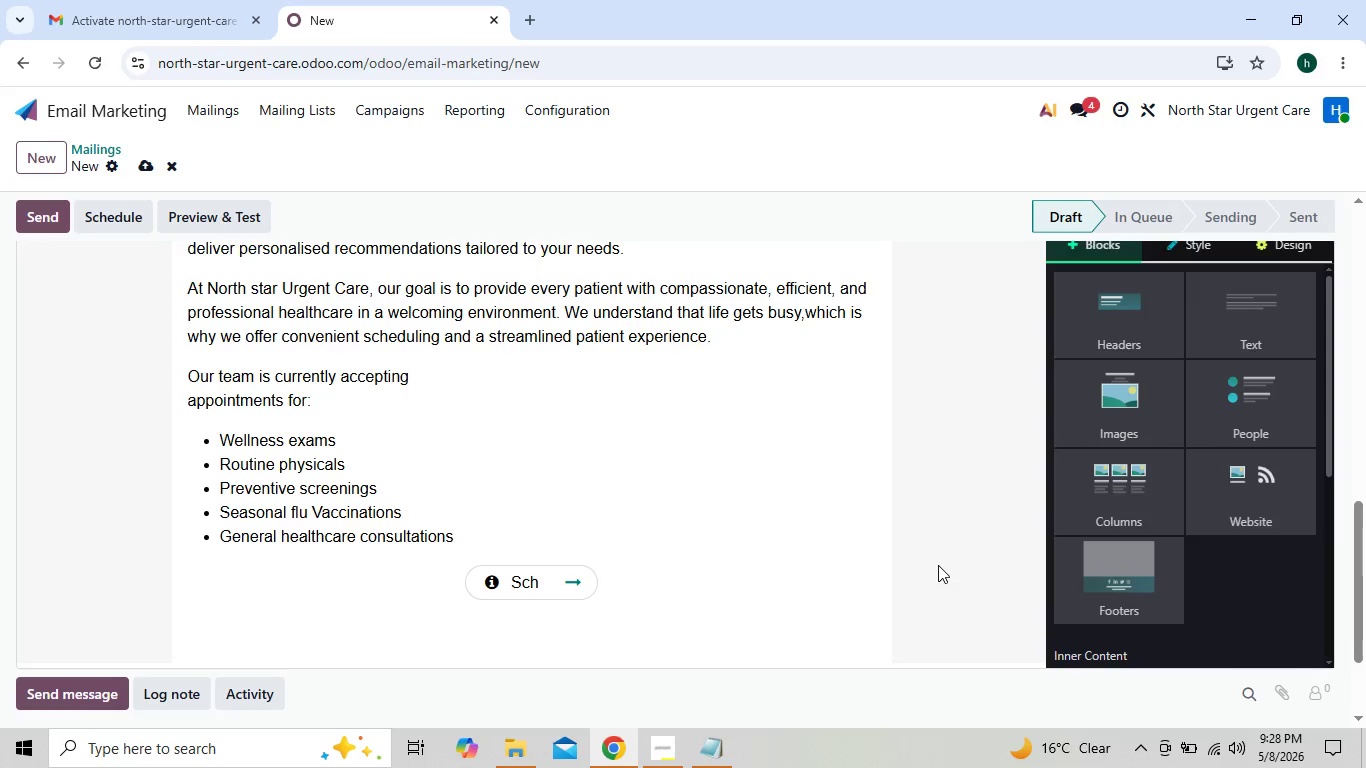 
left_click([938, 565])
 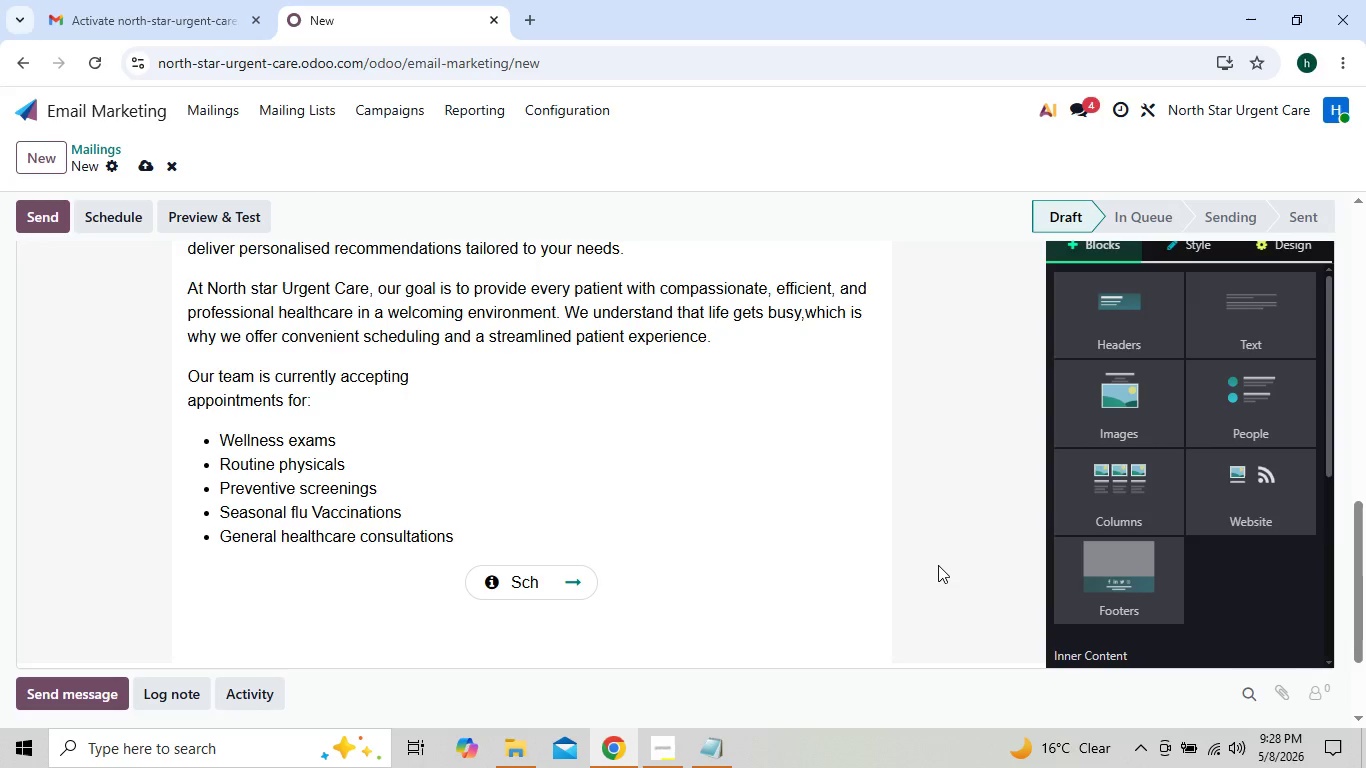 
left_click([938, 565])
 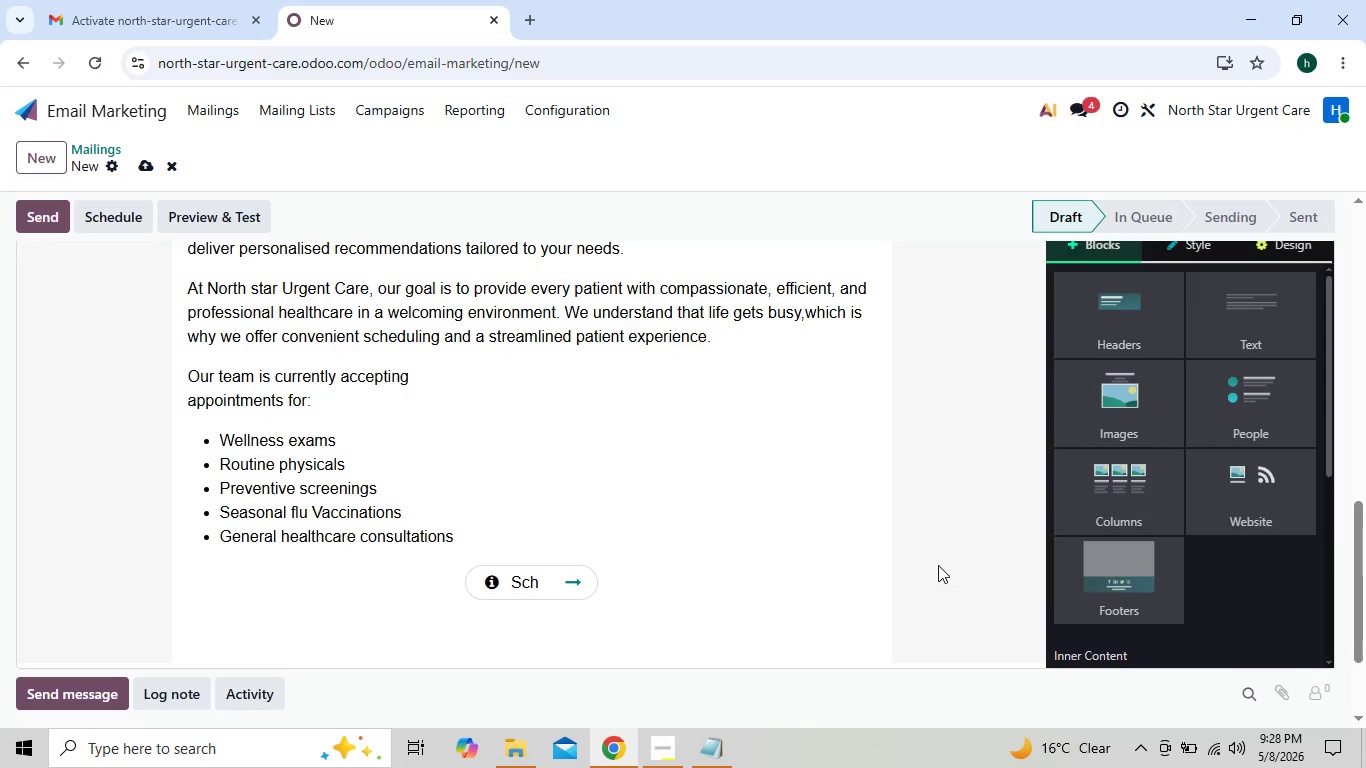 
left_click([938, 565])
 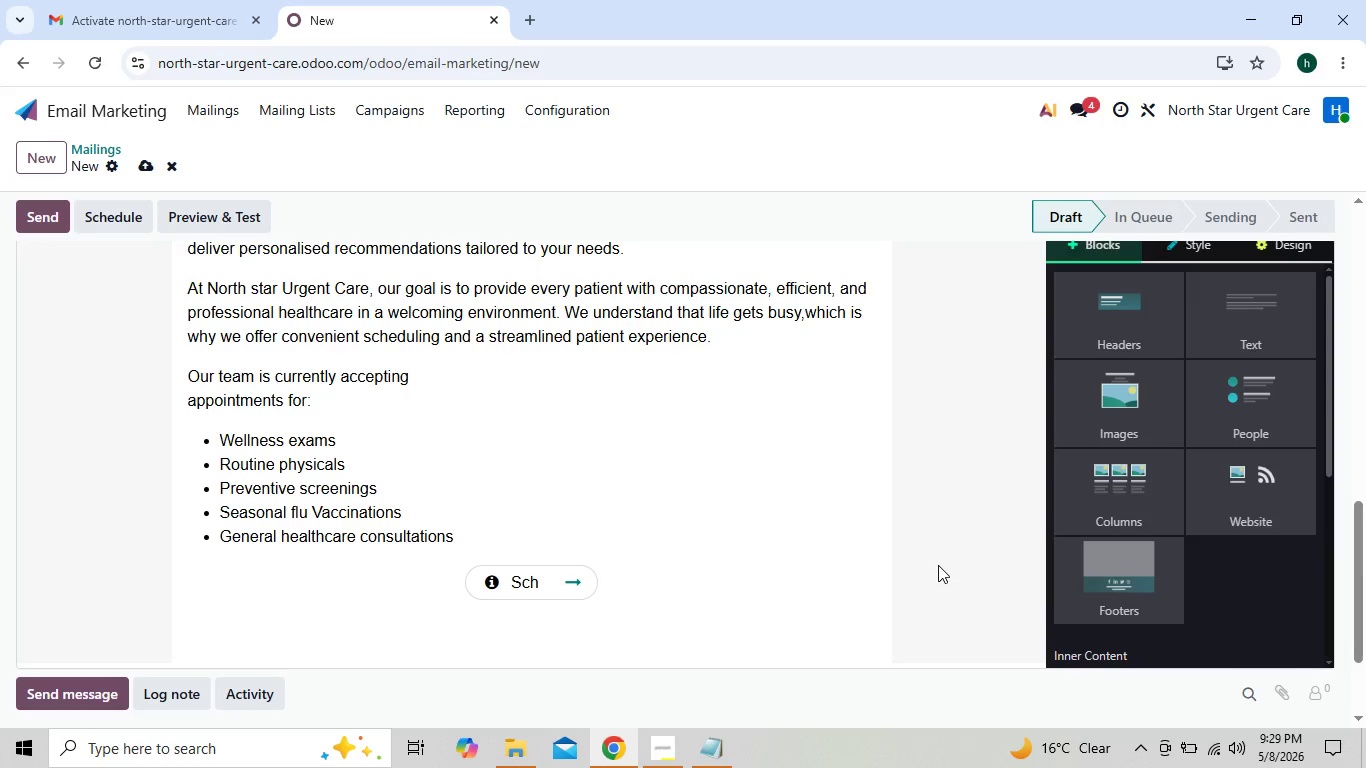 
left_click([938, 565])
 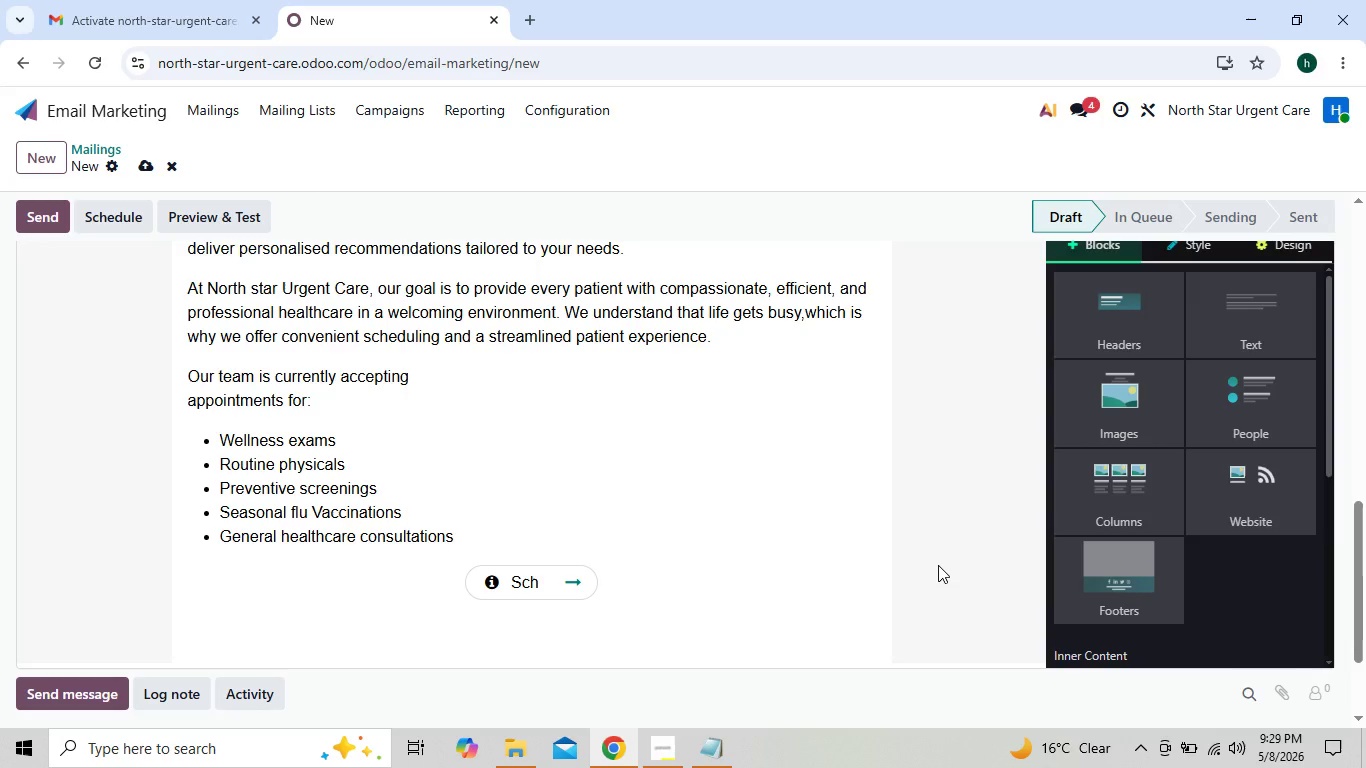 
left_click([938, 565])
 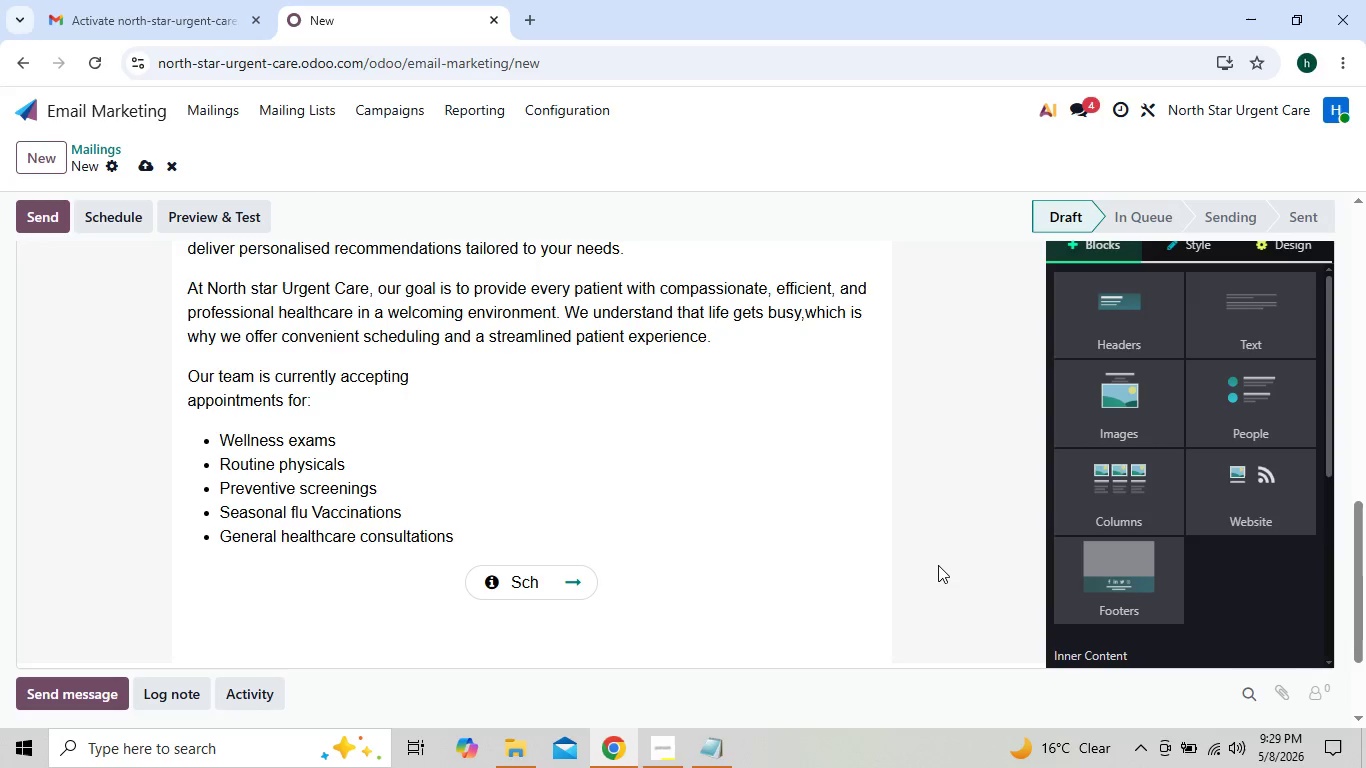 
left_click([938, 565])
 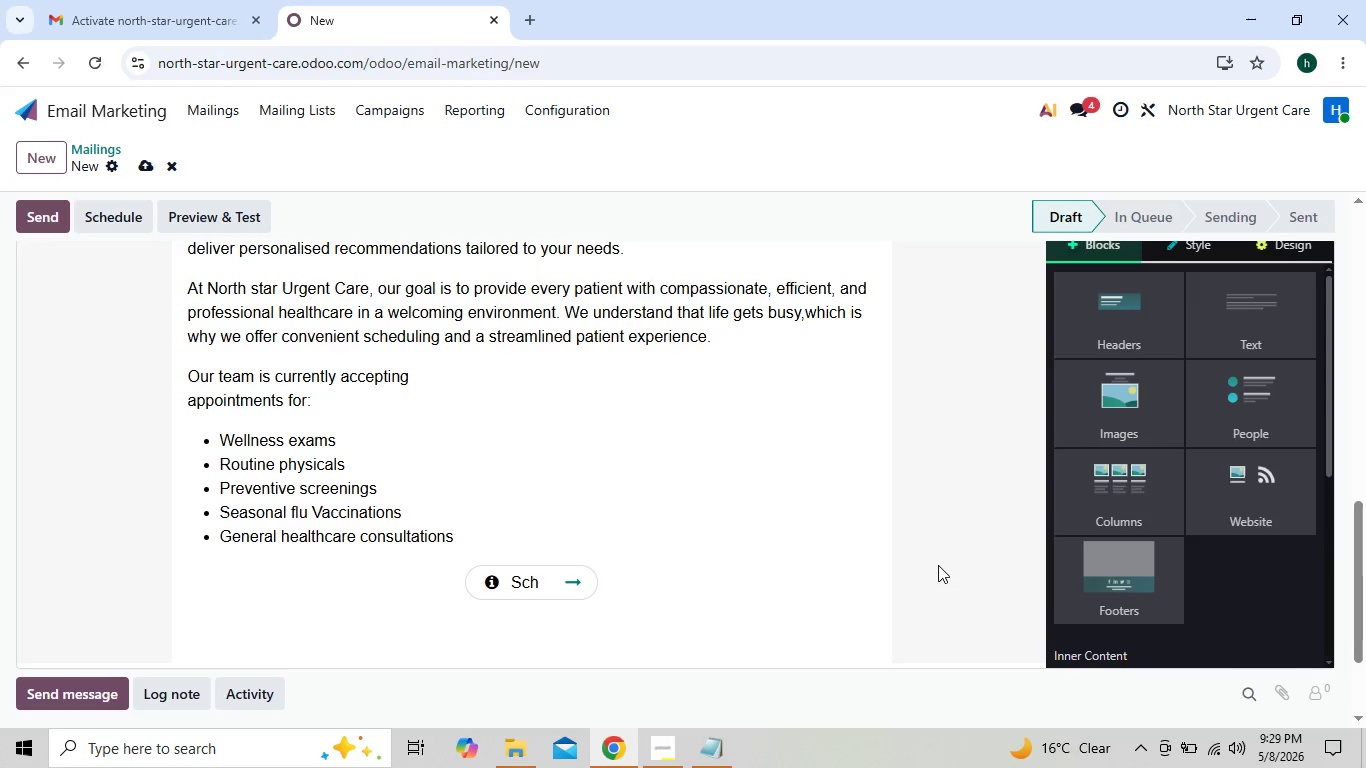 
left_click([938, 565])
 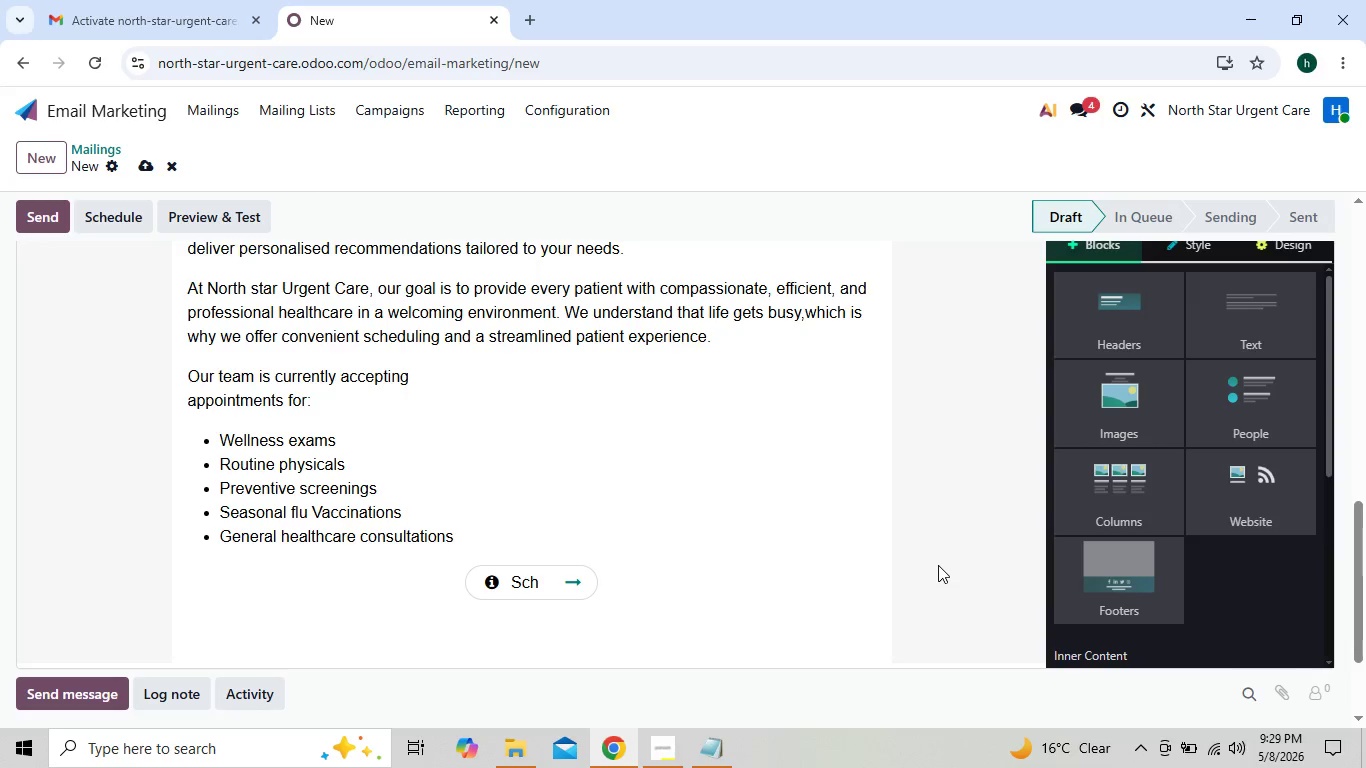 
left_click([938, 565])
 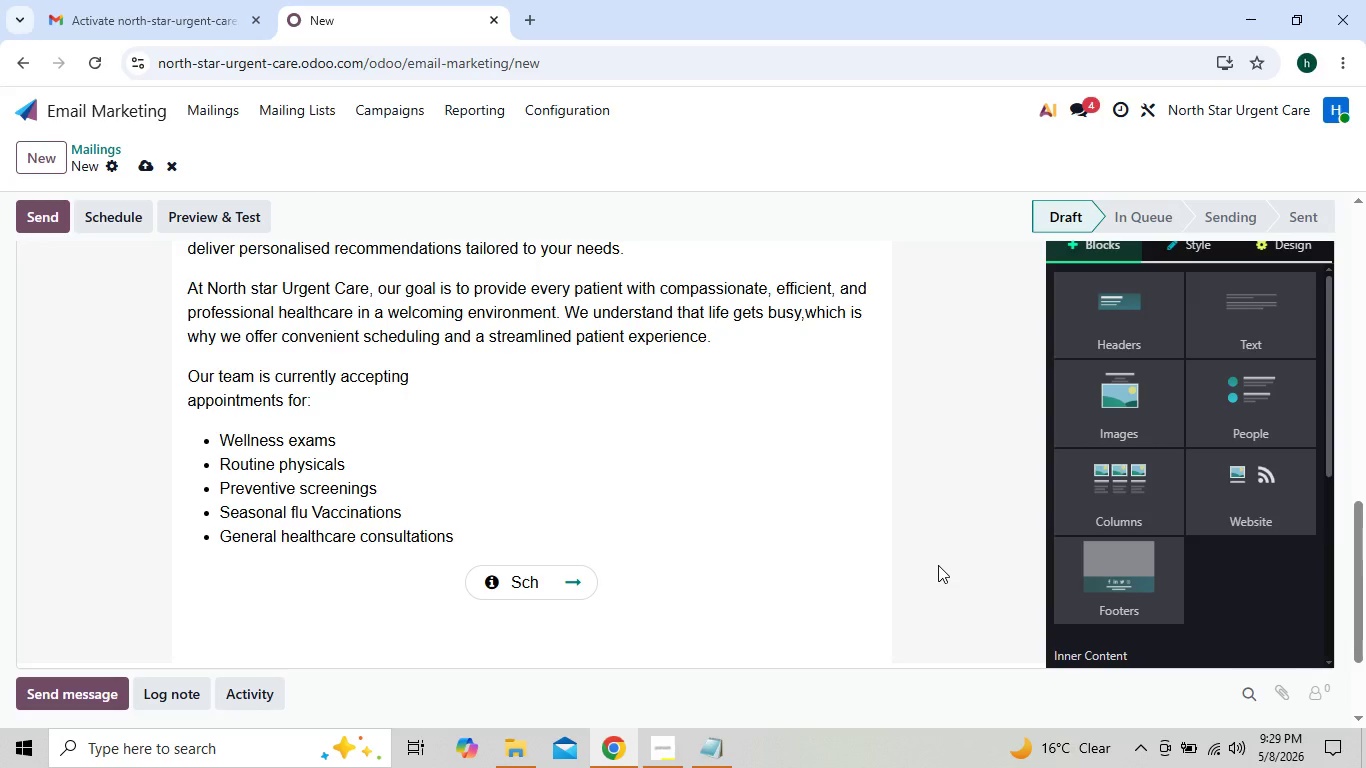 
left_click([938, 565])
 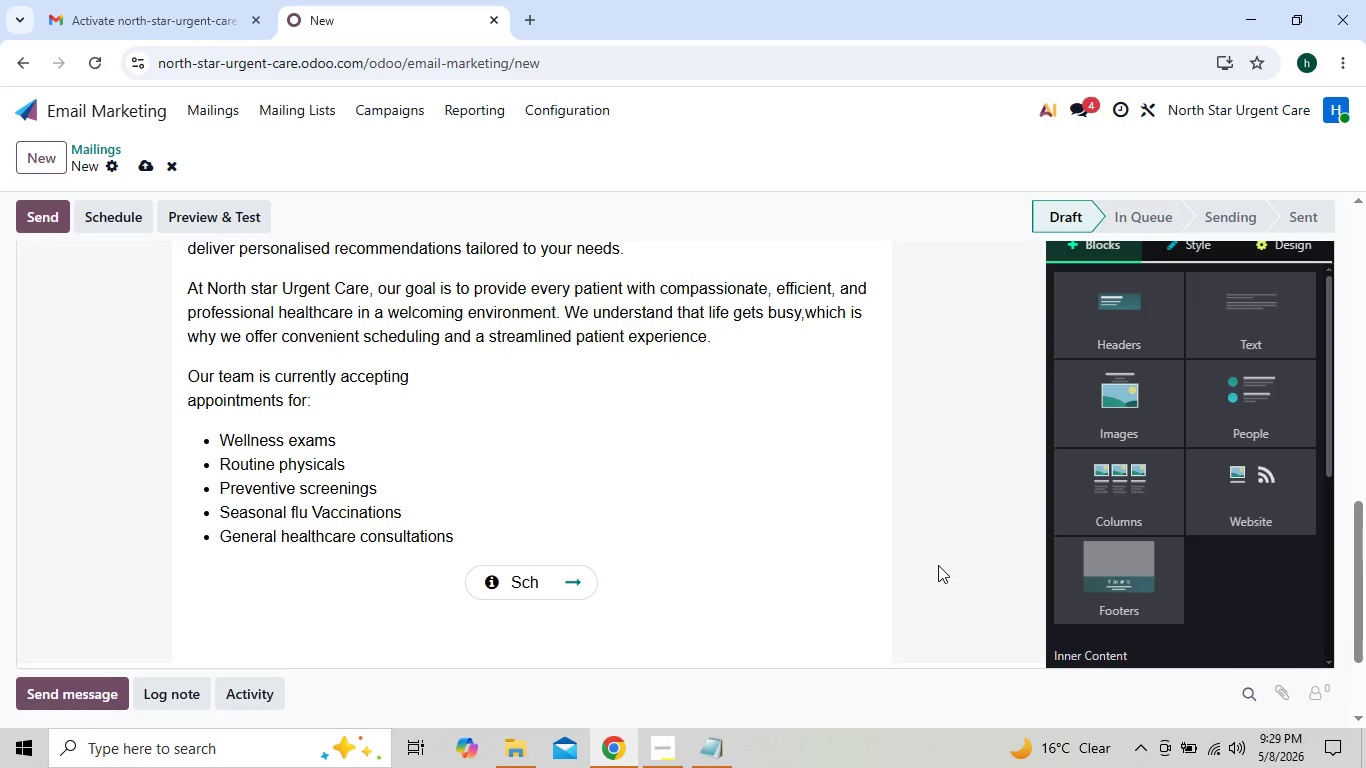 
left_click([938, 565])
 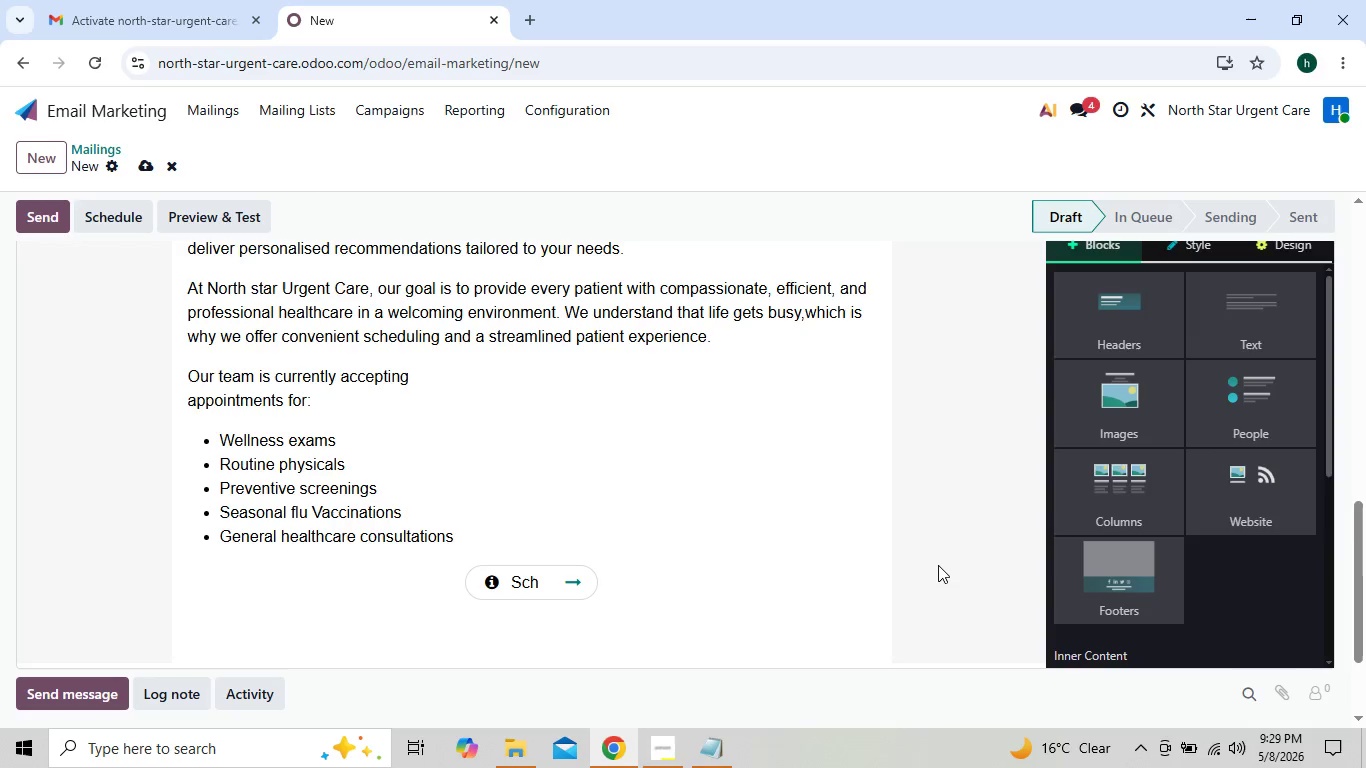 
left_click([938, 565])
 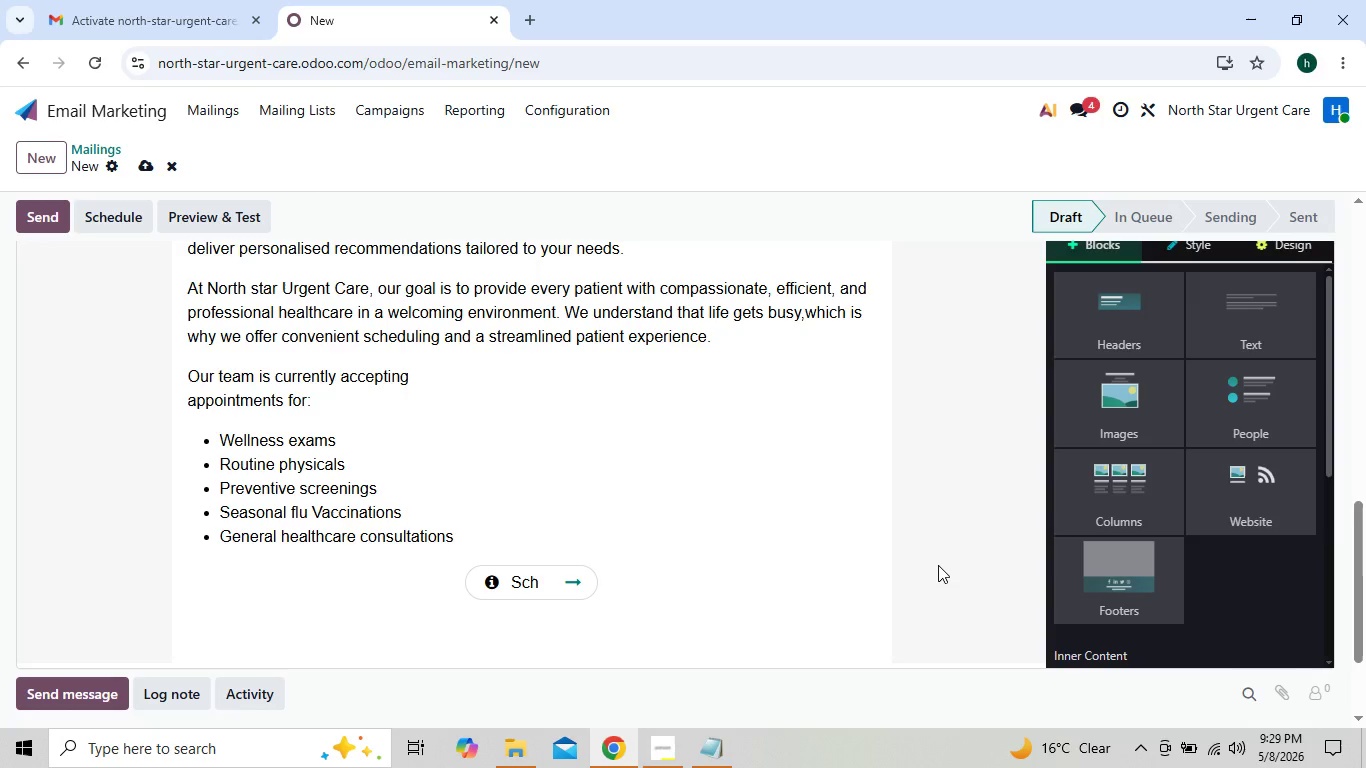 
left_click([938, 565])
 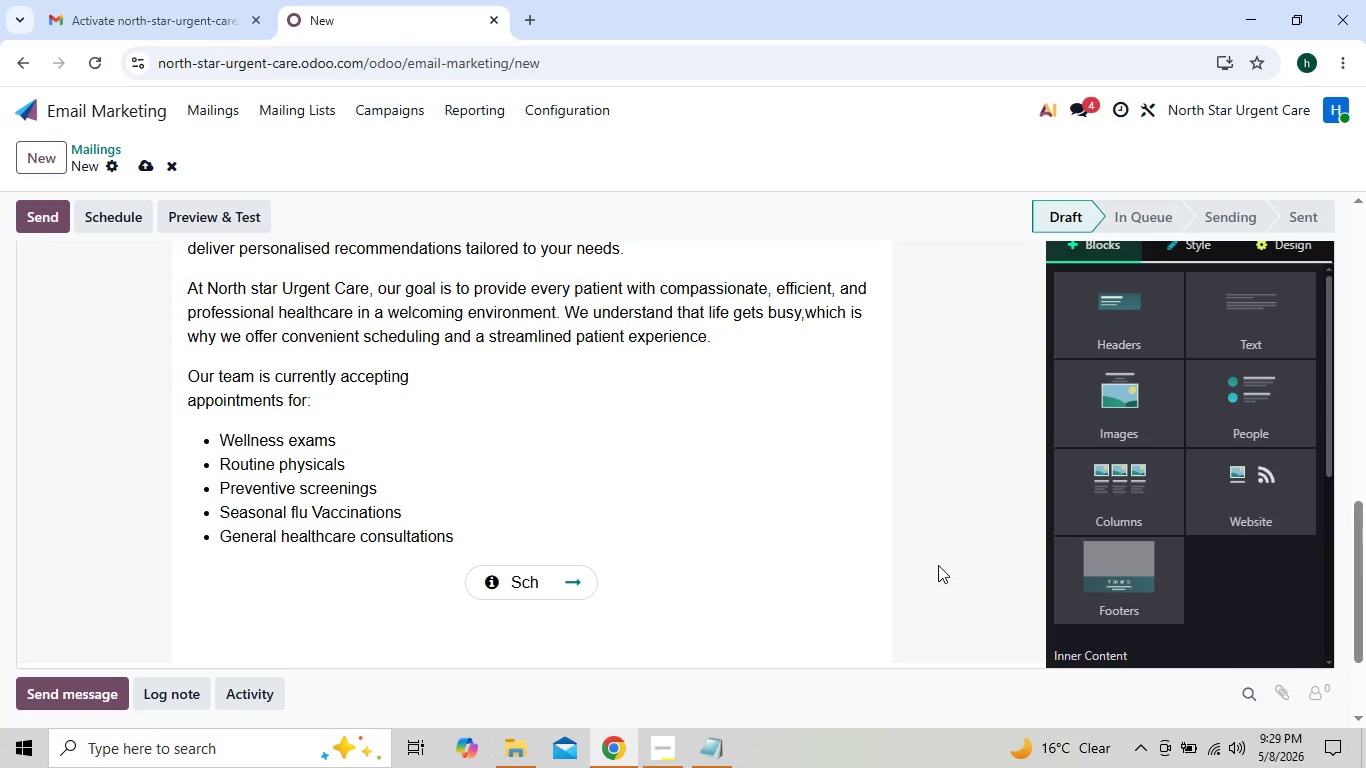 
double_click([938, 565])
 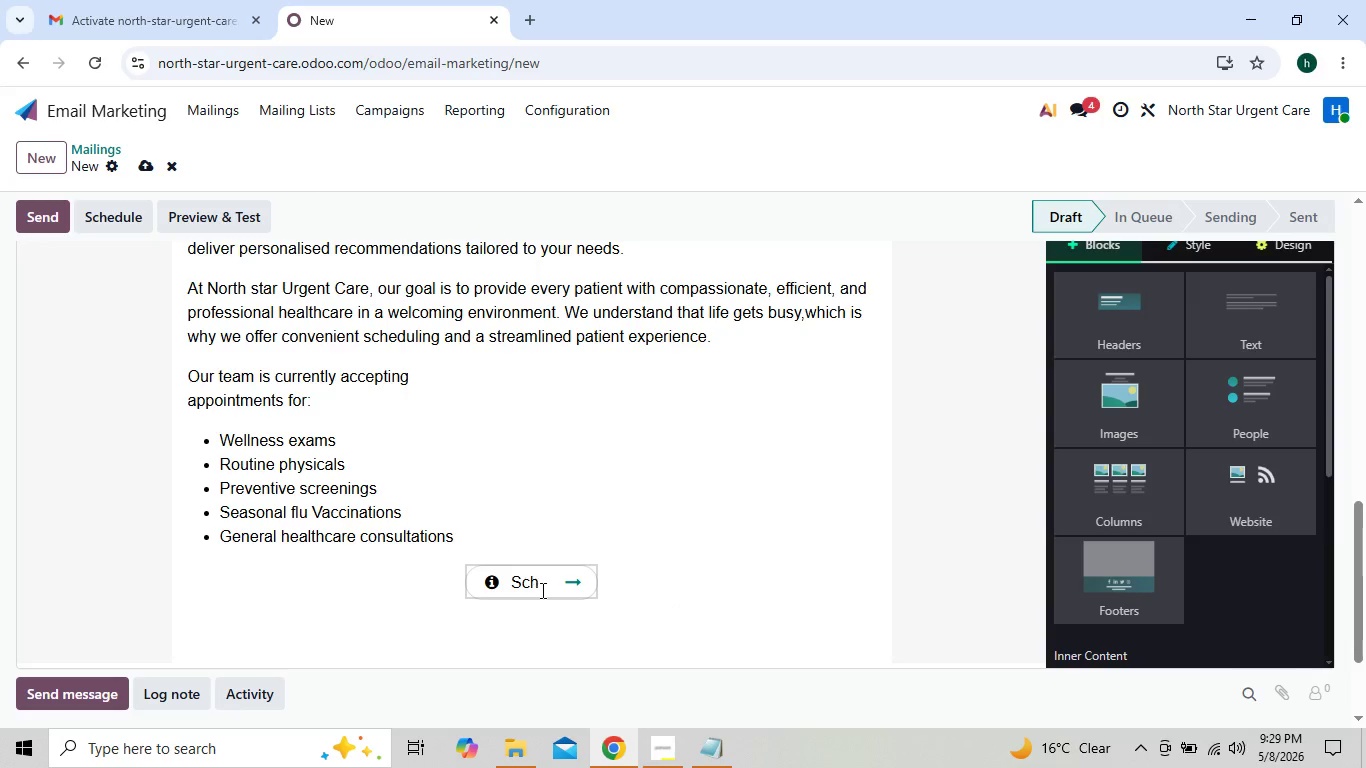 
left_click([542, 589])
 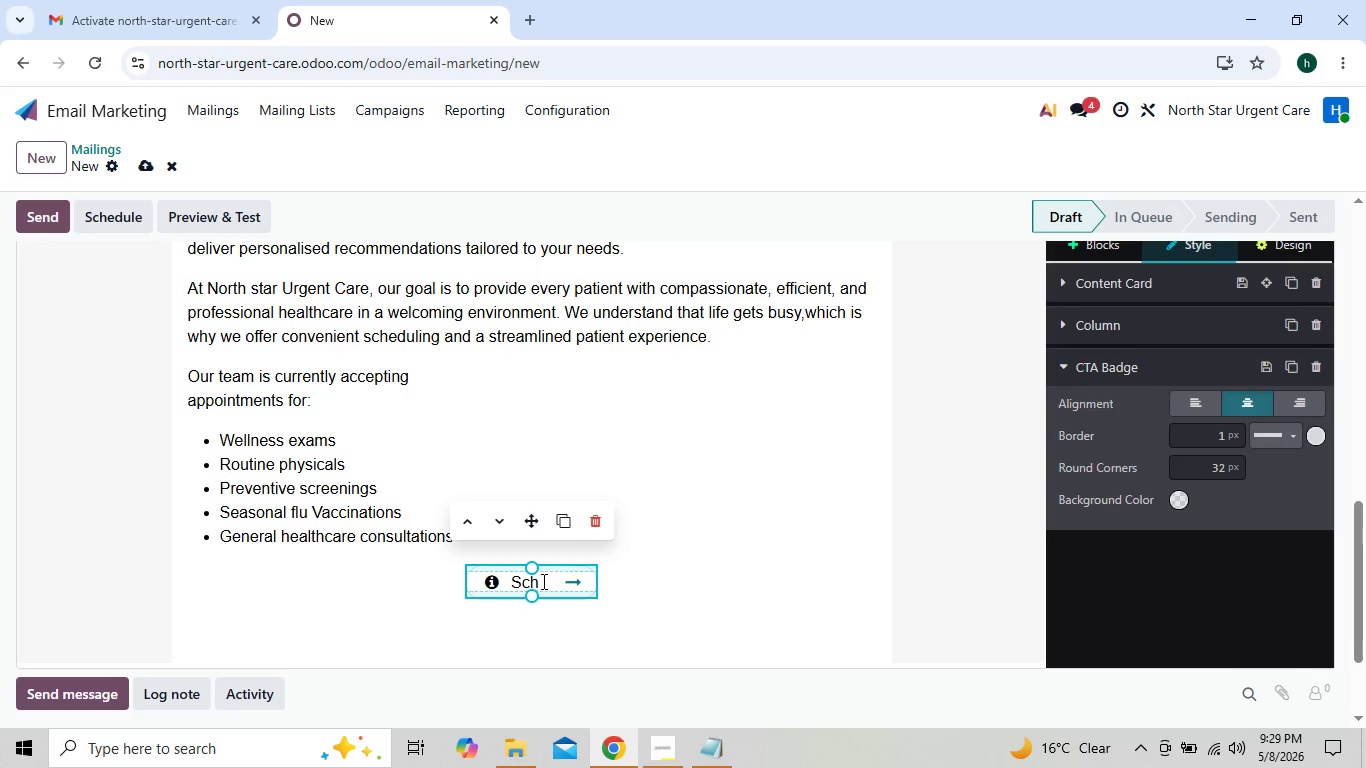 
left_click([542, 581])
 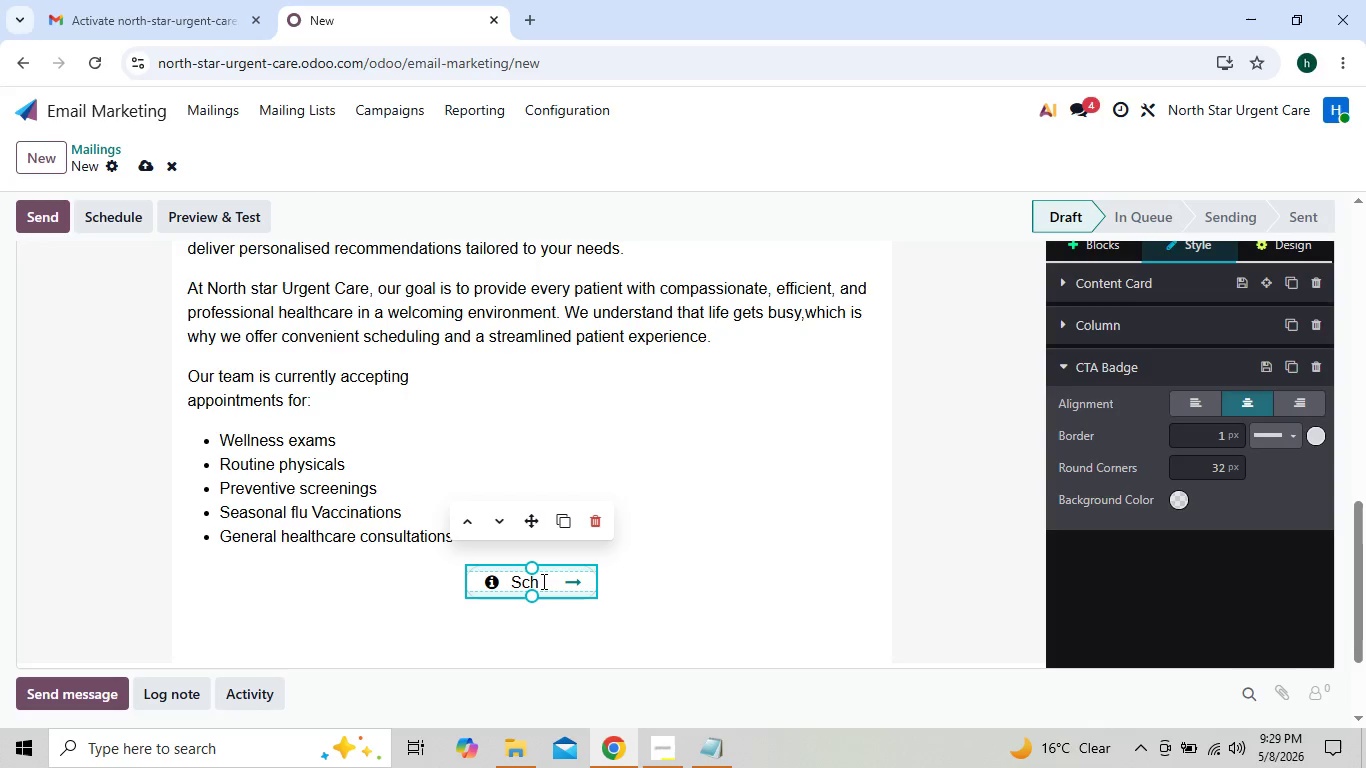 
key(Backspace)
type(edule My WW)
key(Backspace)
type(ellness Visit )
 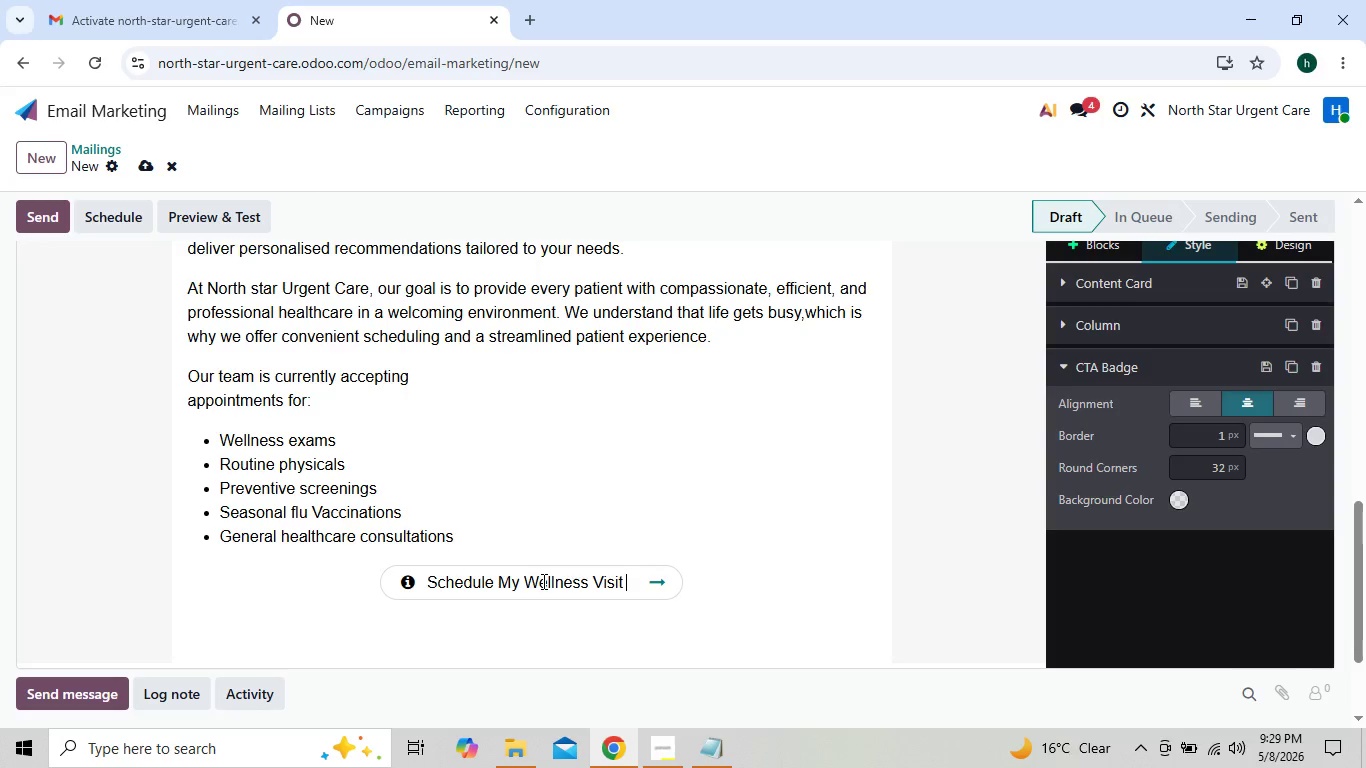 
left_click([472, 636])
 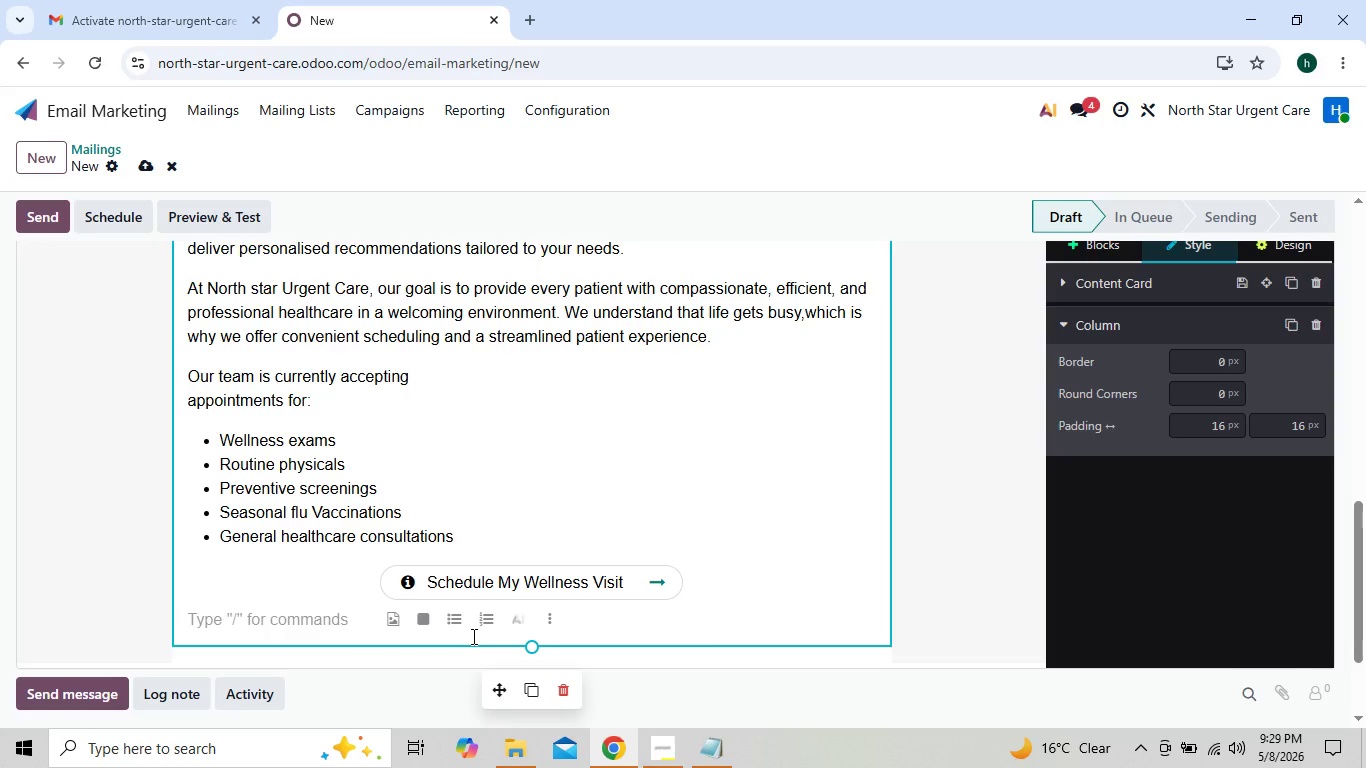 
type(t)
key(Backspace)
type(Thank you for allowing North star )
 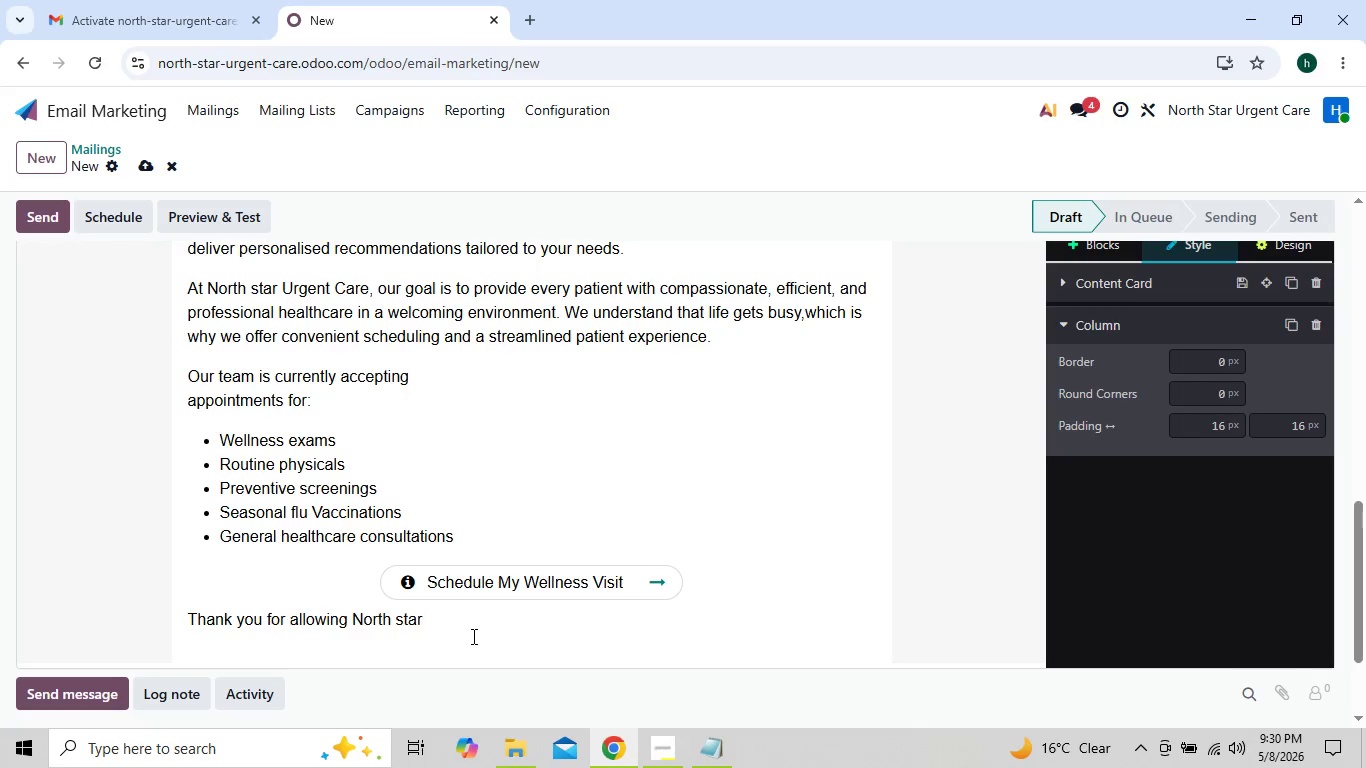 
hold_key(key=ControlLeft, duration=0.58)
 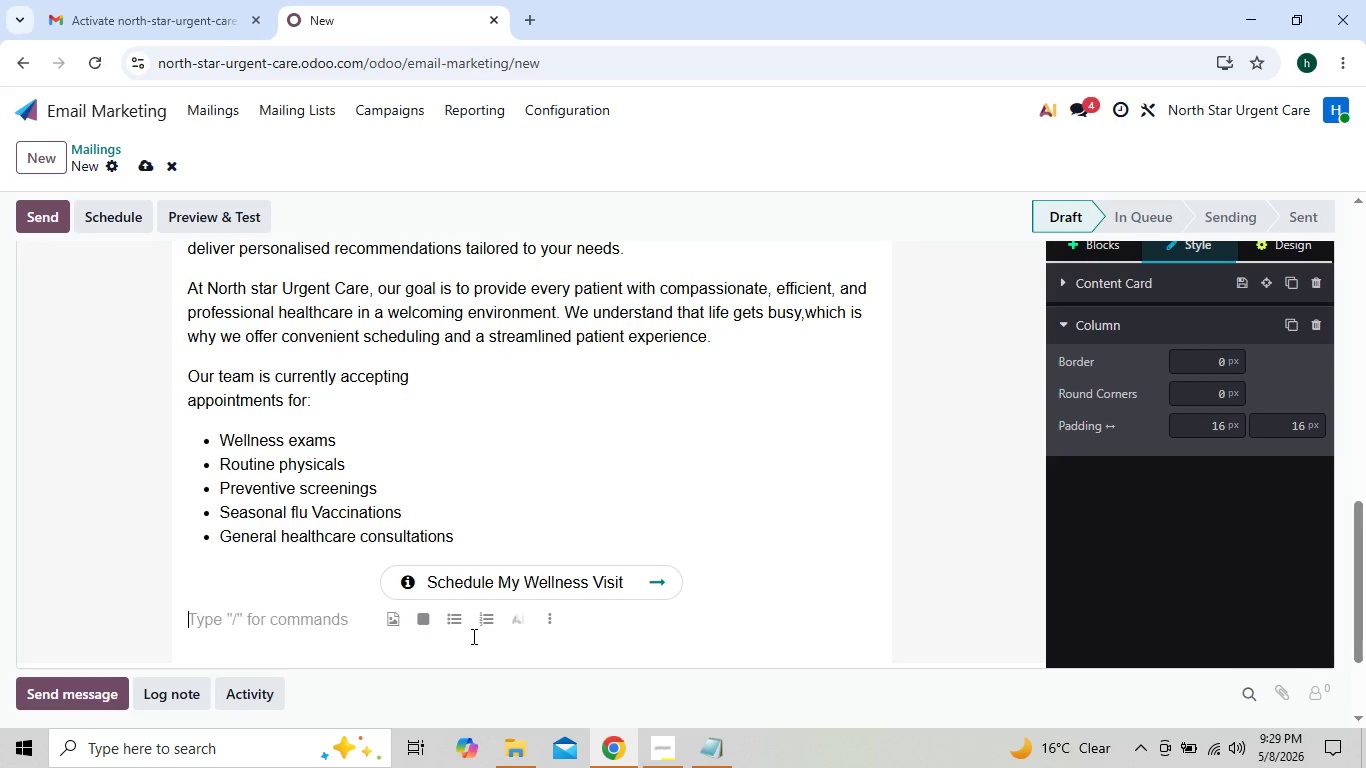 
wait(6.53)
 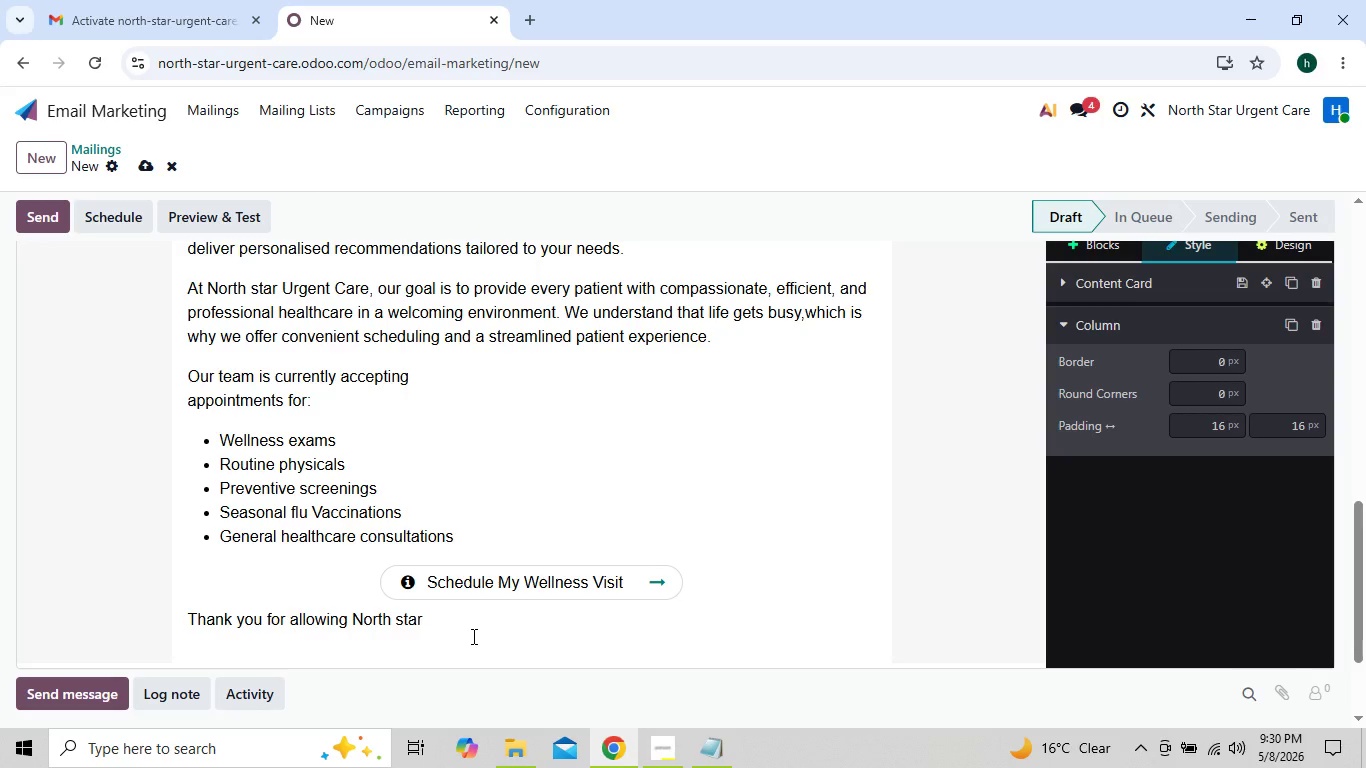 
hold_key(key=ShiftLeft, duration=1.5)
 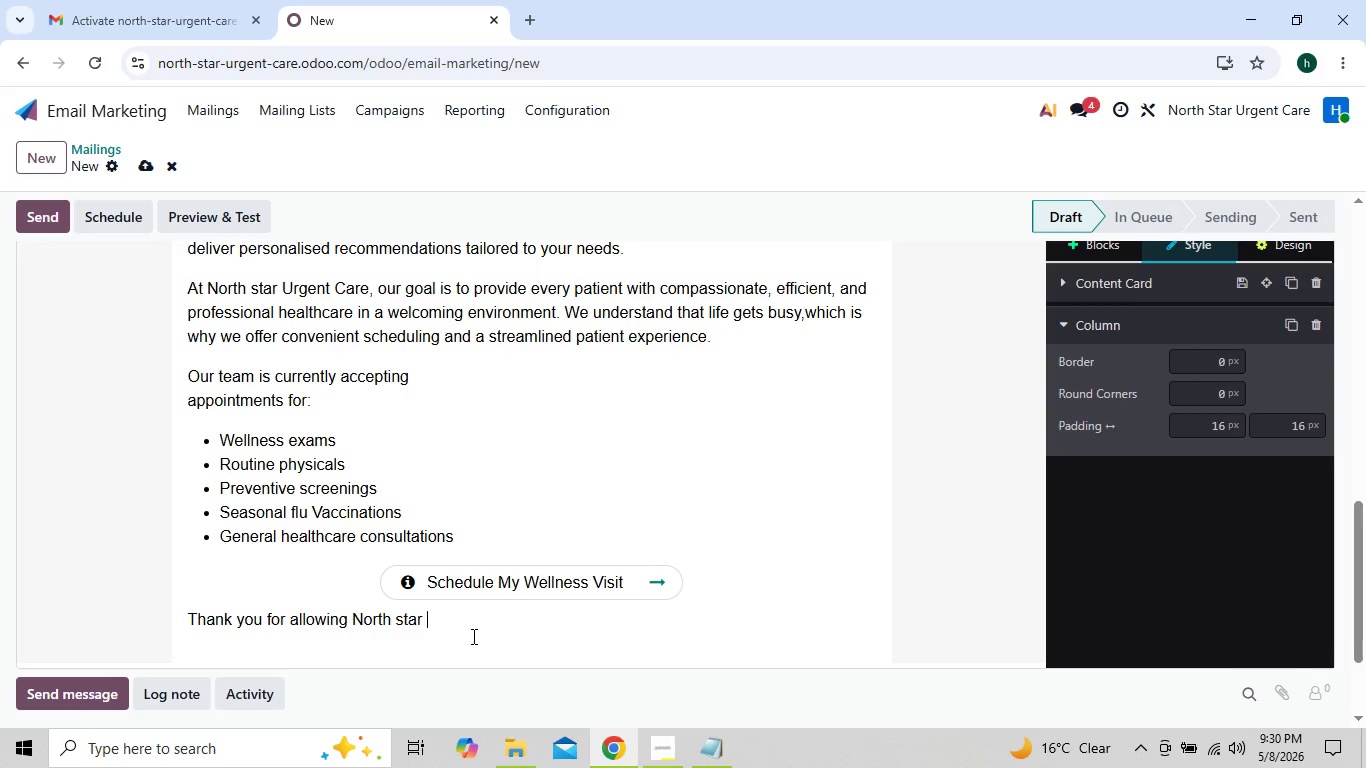 
hold_key(key=ShiftLeft, duration=1.5)
 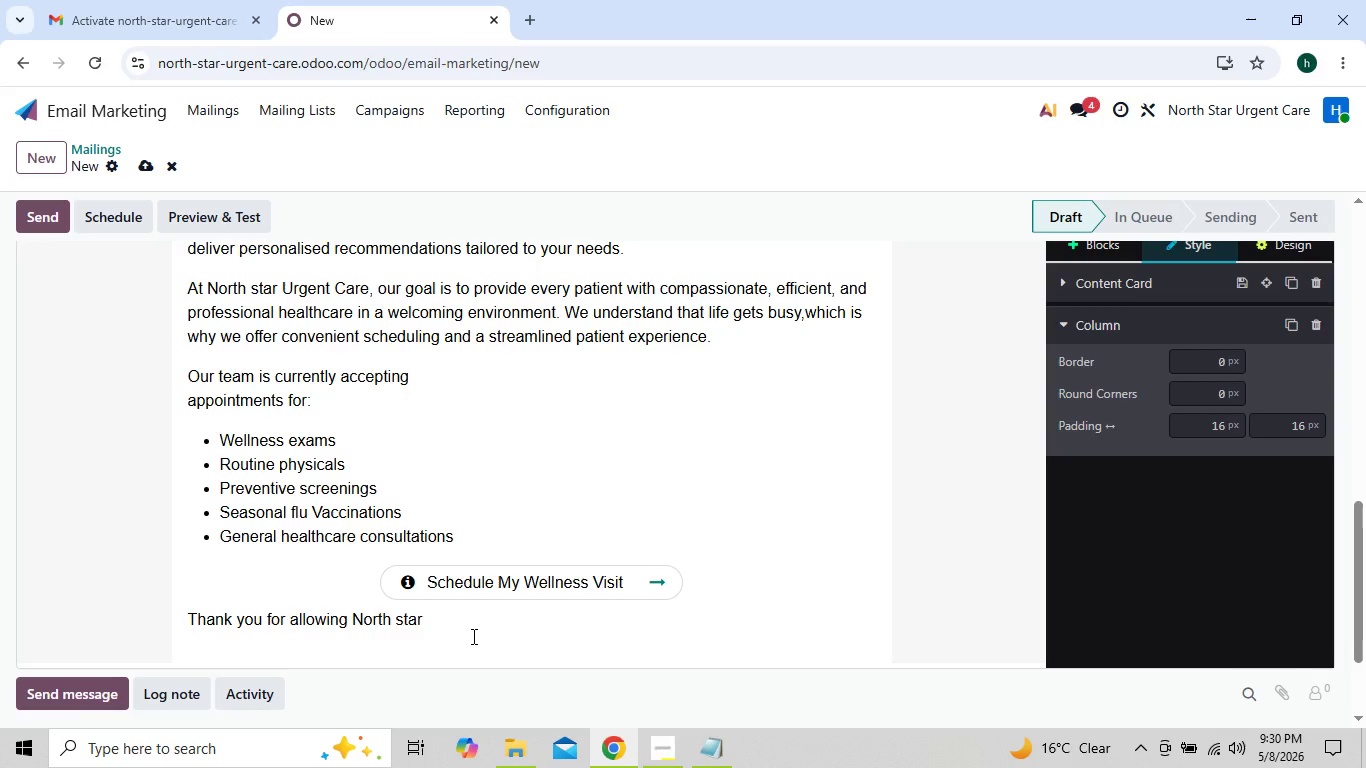 
hold_key(key=ShiftLeft, duration=2.3)
 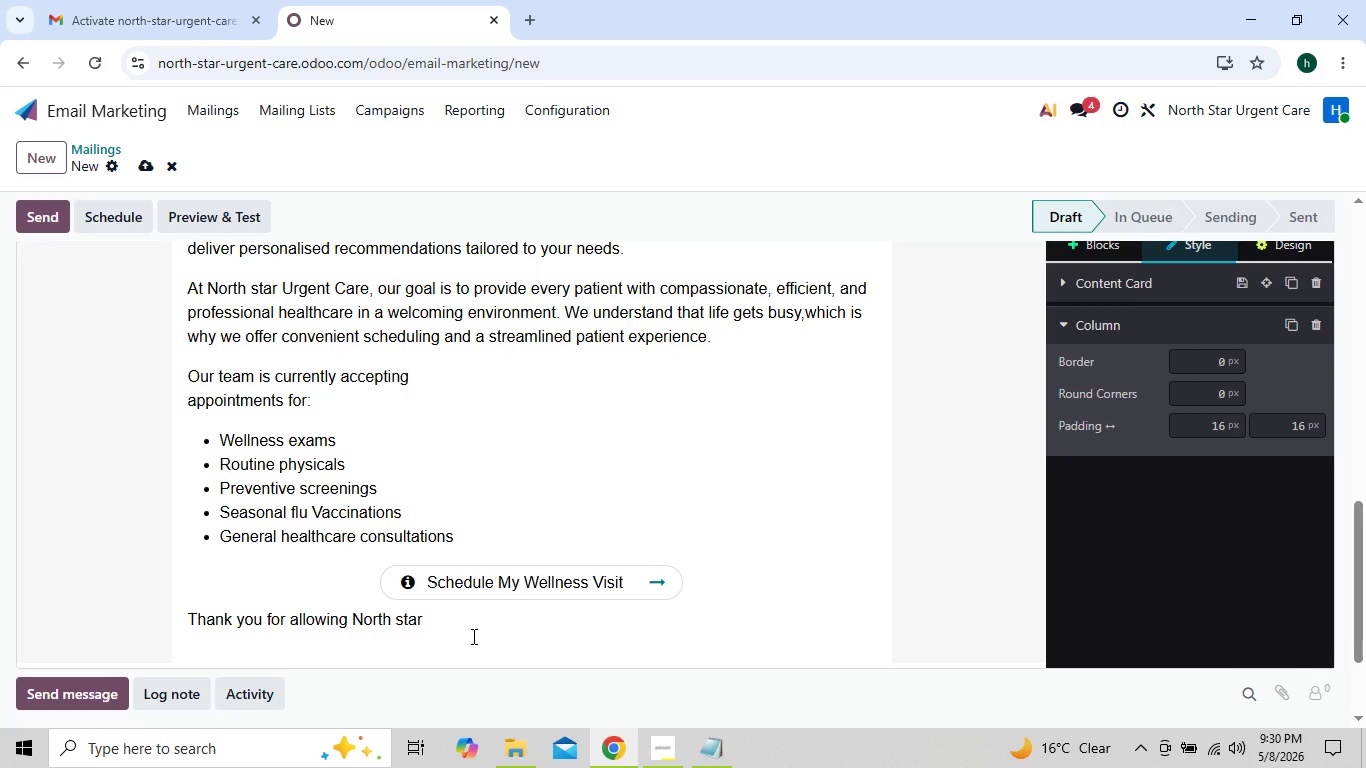 
key(Shift+ShiftRight)
 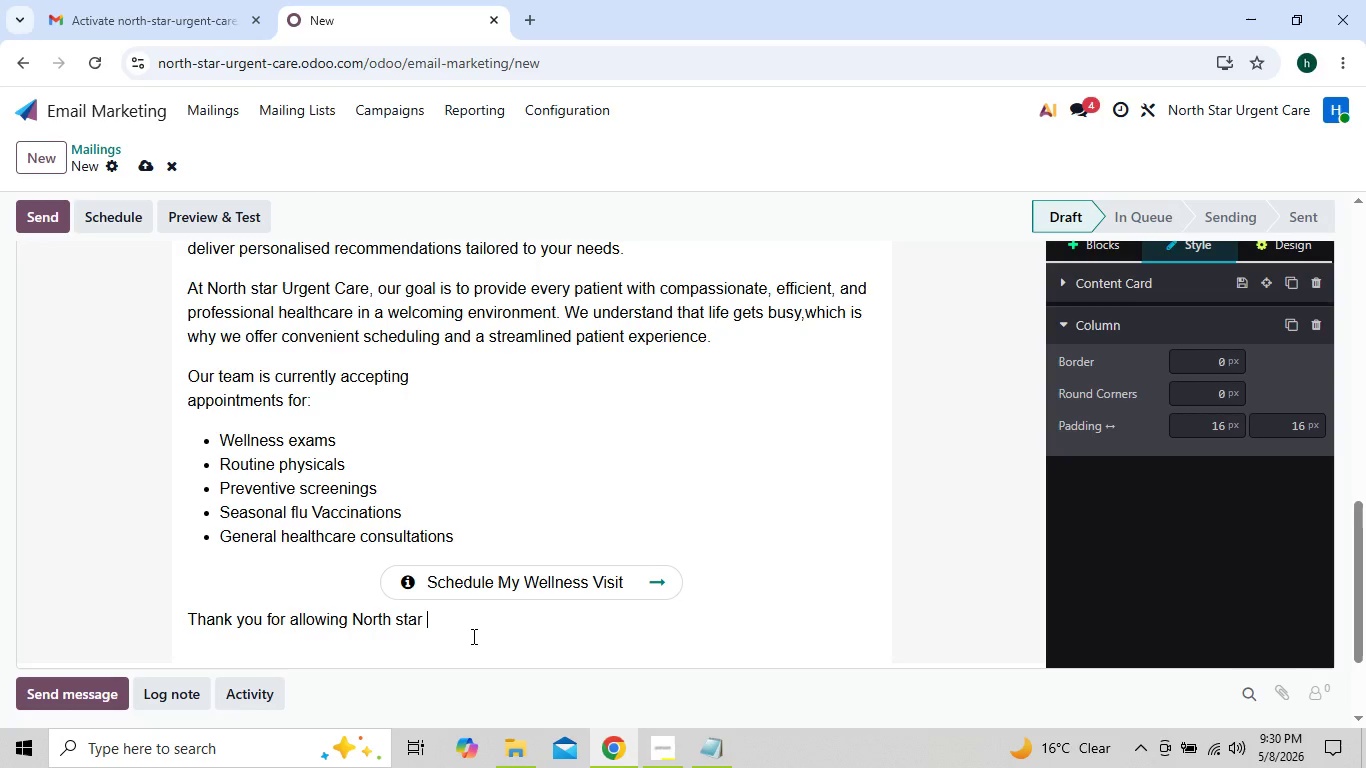 
key(Shift+Enter)
 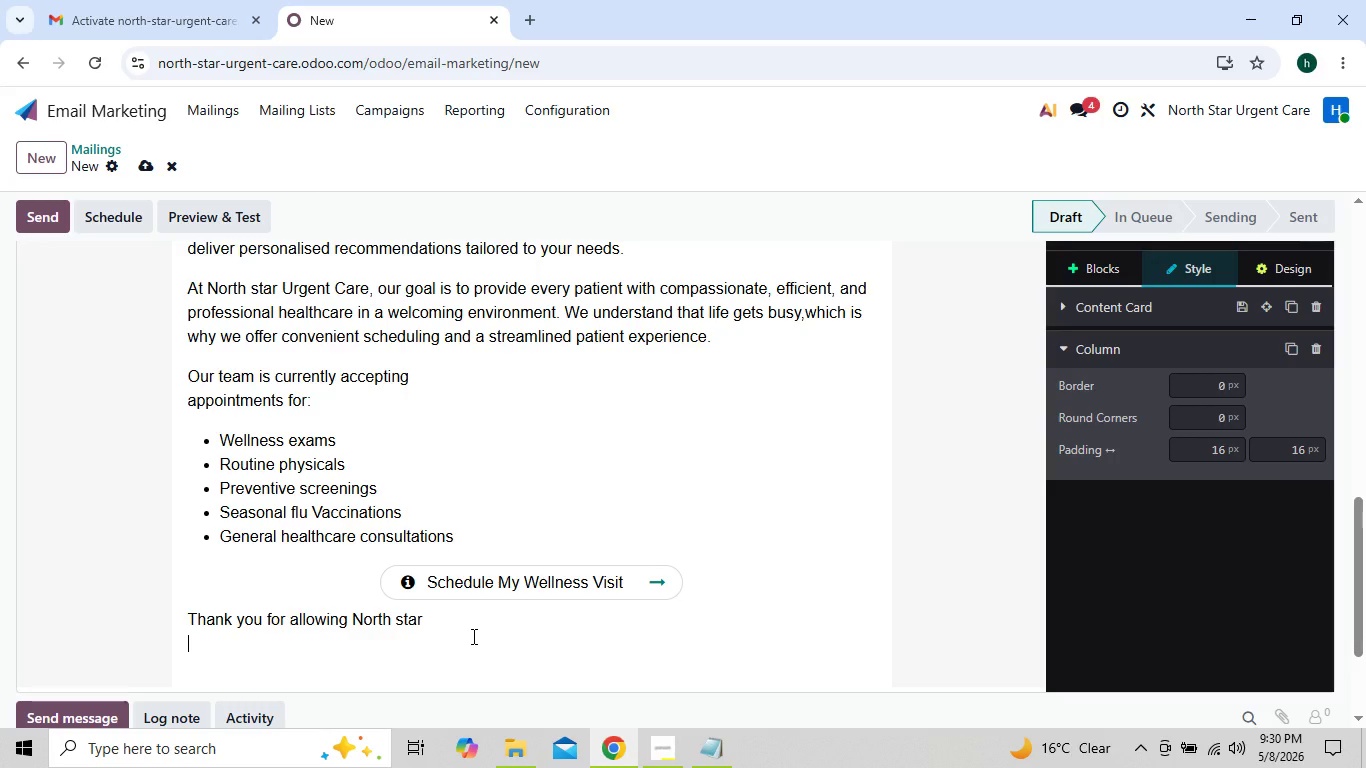 
type(Urgent)
 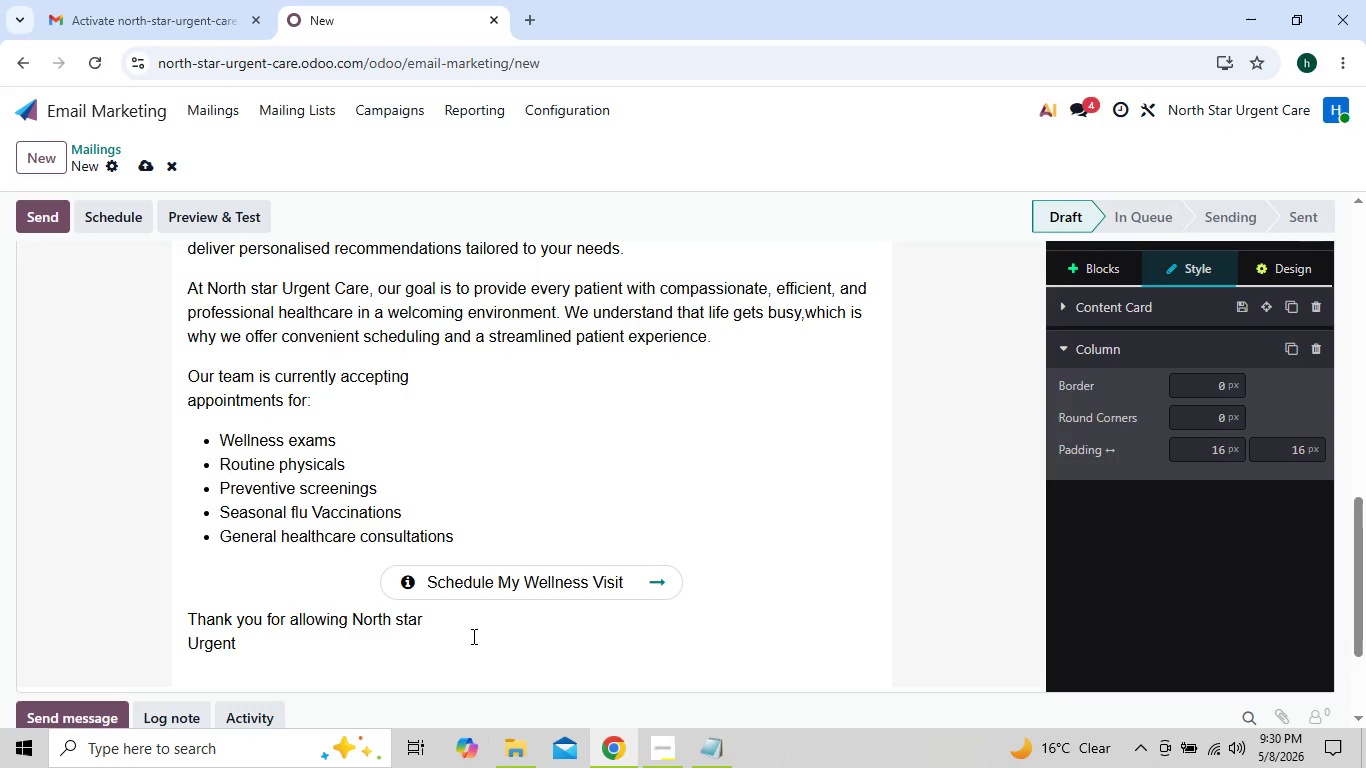 
type( Care )
 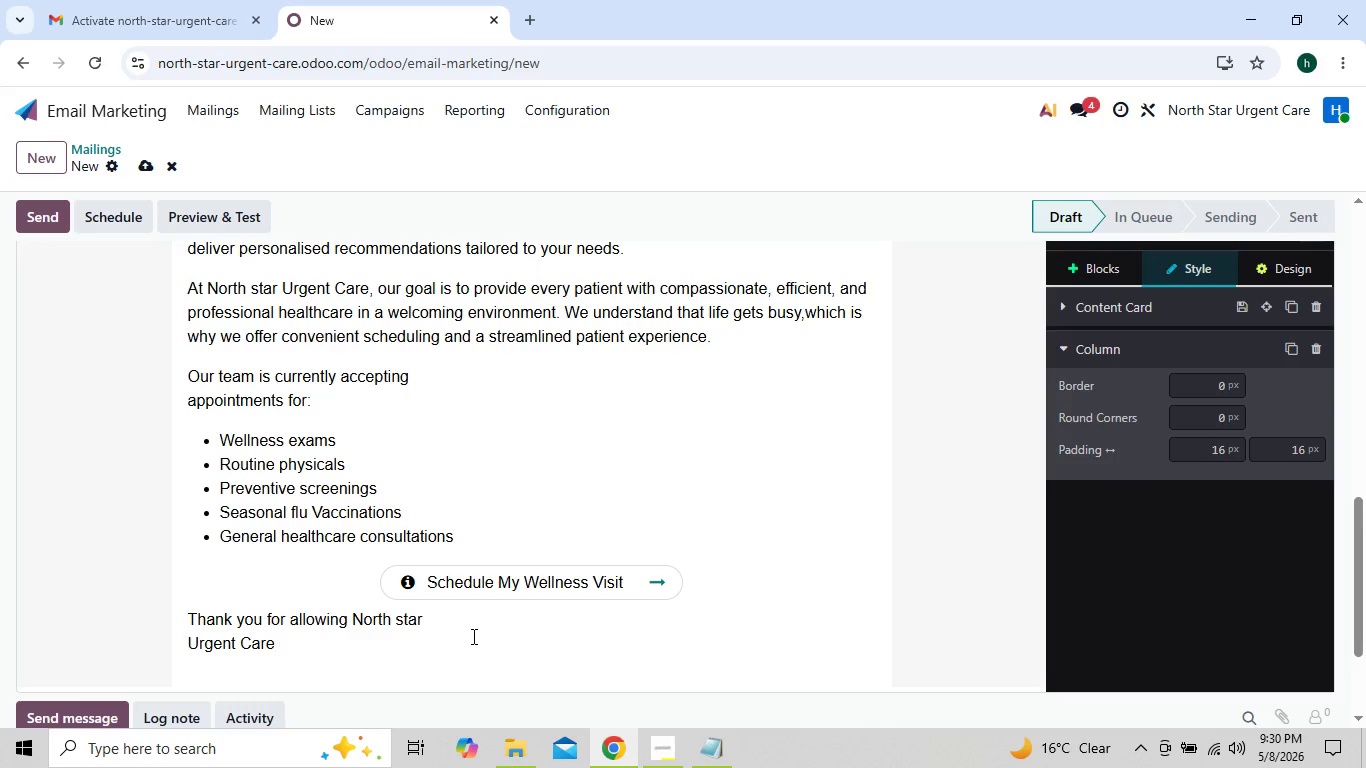 
type(to be part of your healthcare journey )
key(Backspace)
type(. we)
key(Backspace)
key(Backspace)
type(WE)
key(Backspace)
type(e value your trust and look forward to helping you stay health)
 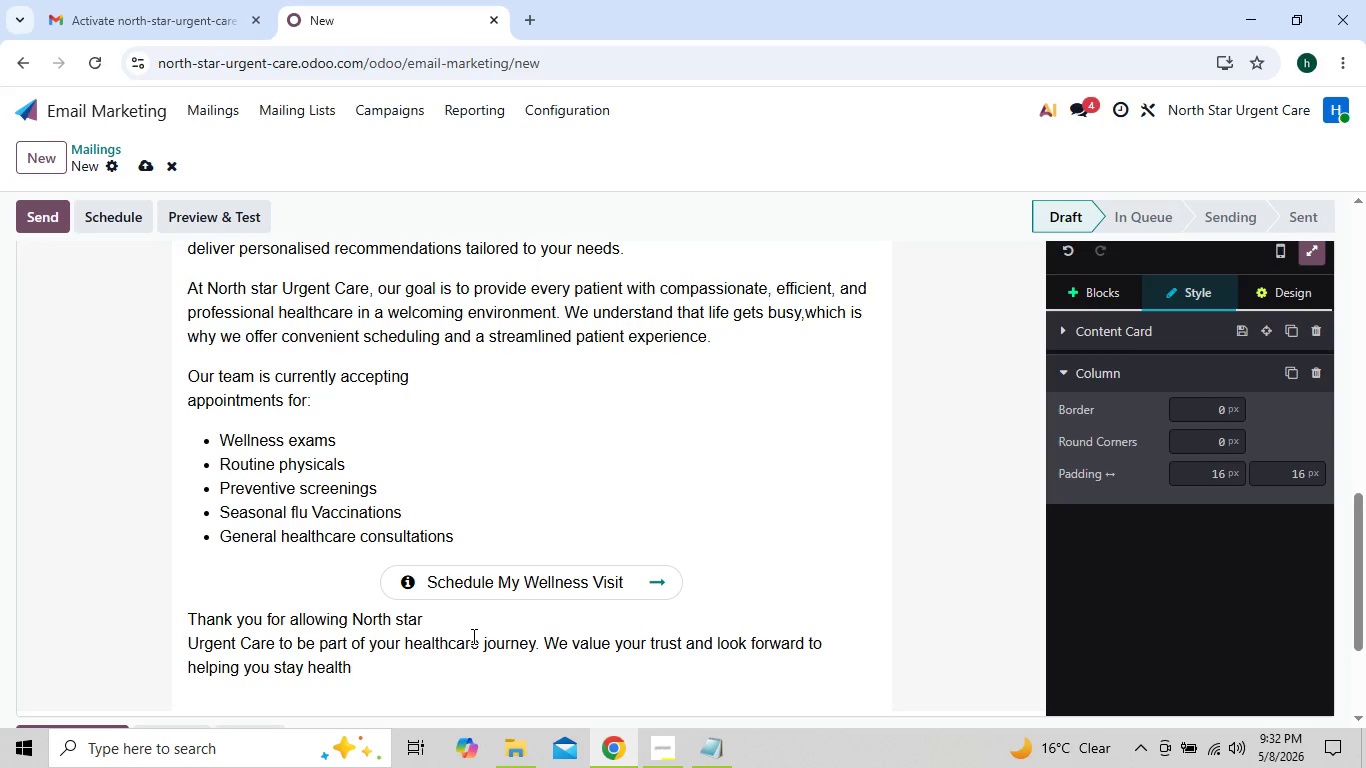 
wait(6.05)
 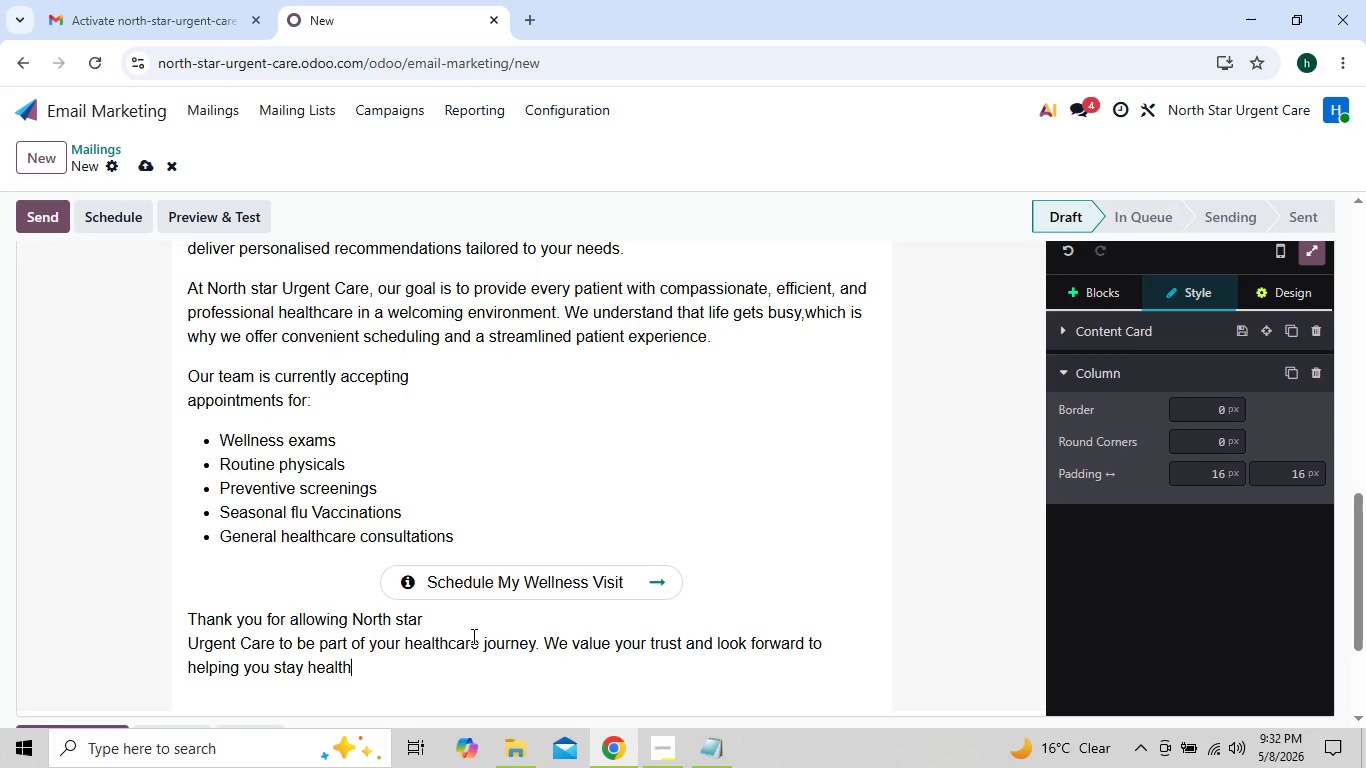 
left_click([444, 658])
 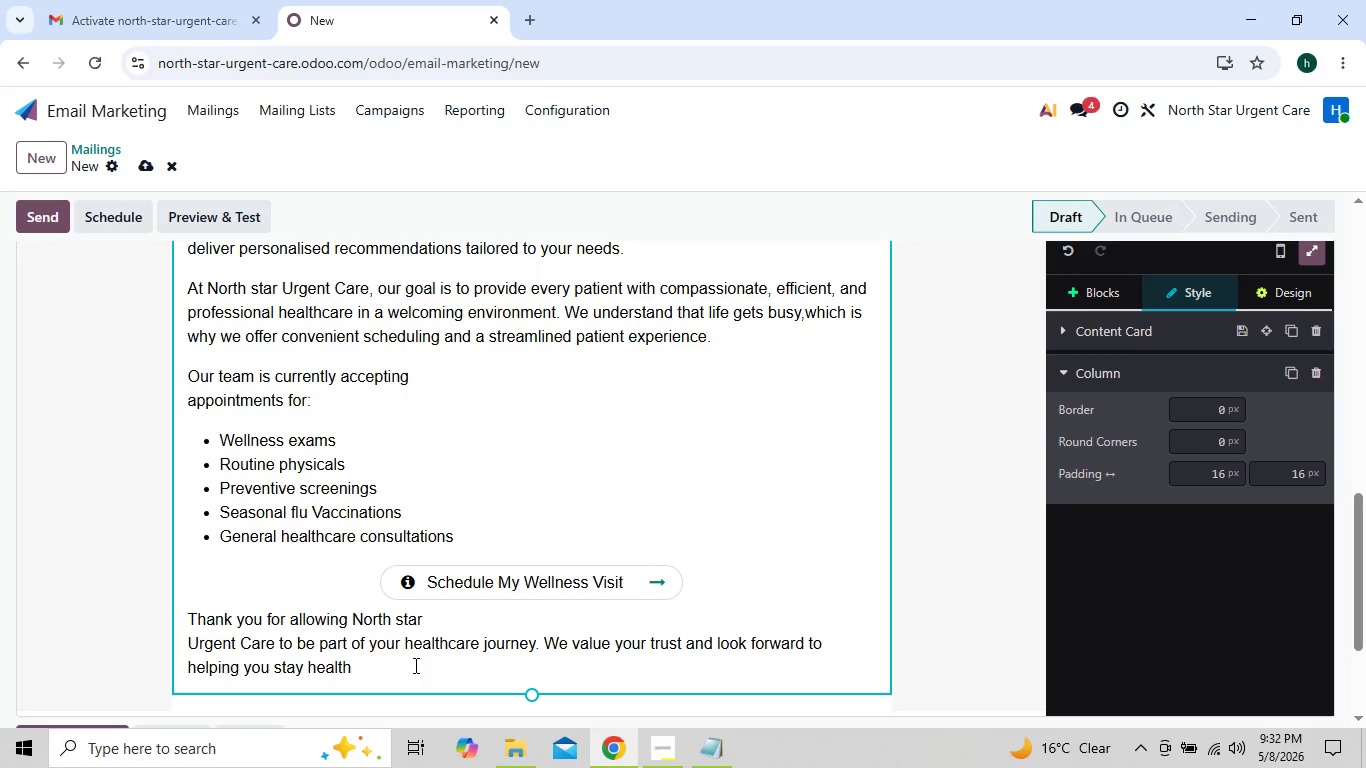 
wait(6.7)
 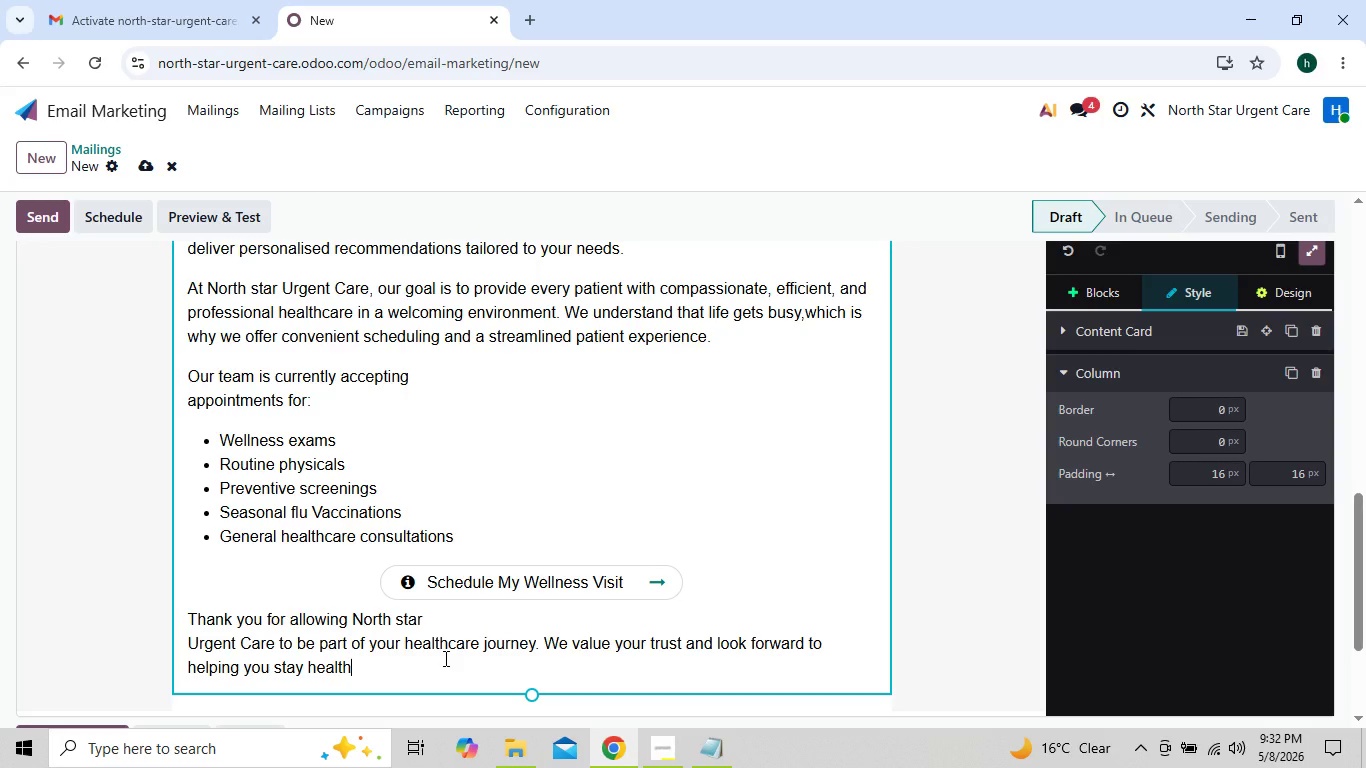 
type(y throughout the year.)
 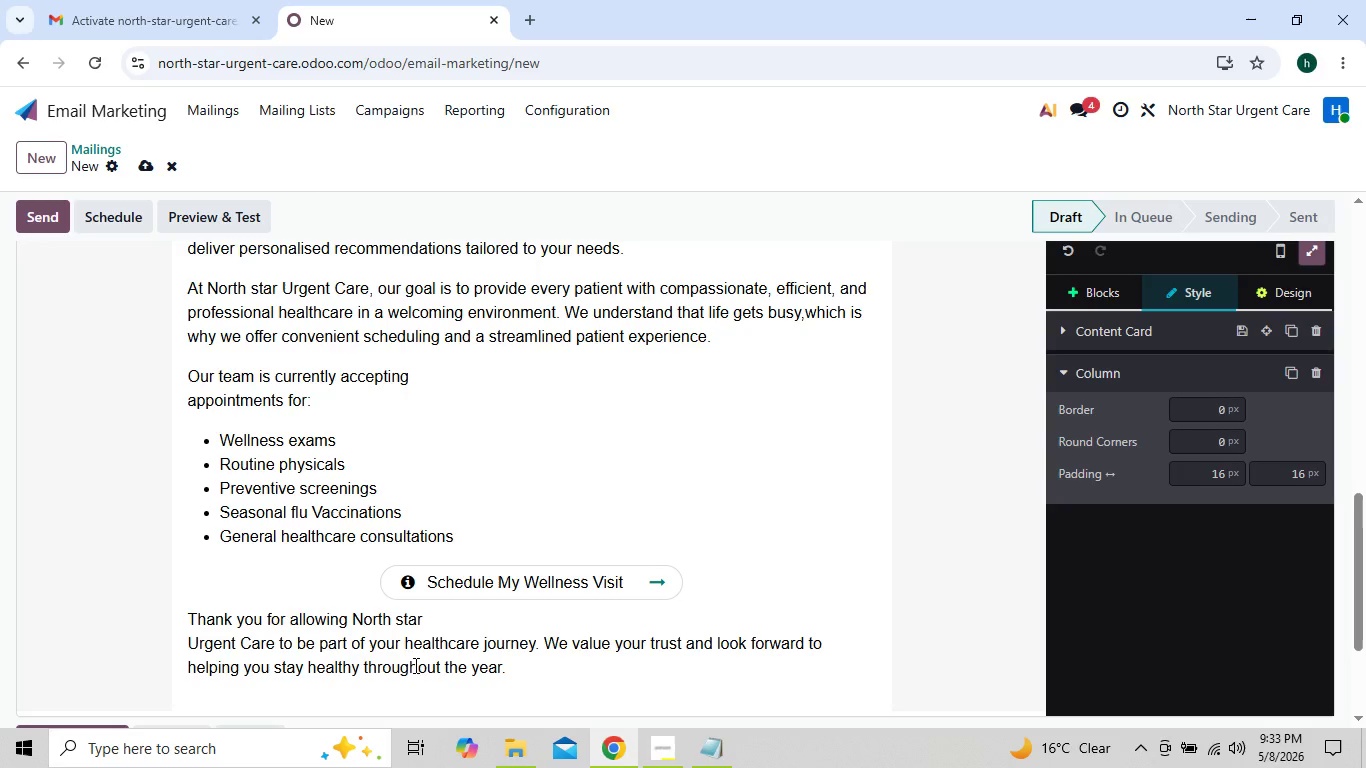 
key(Enter)
 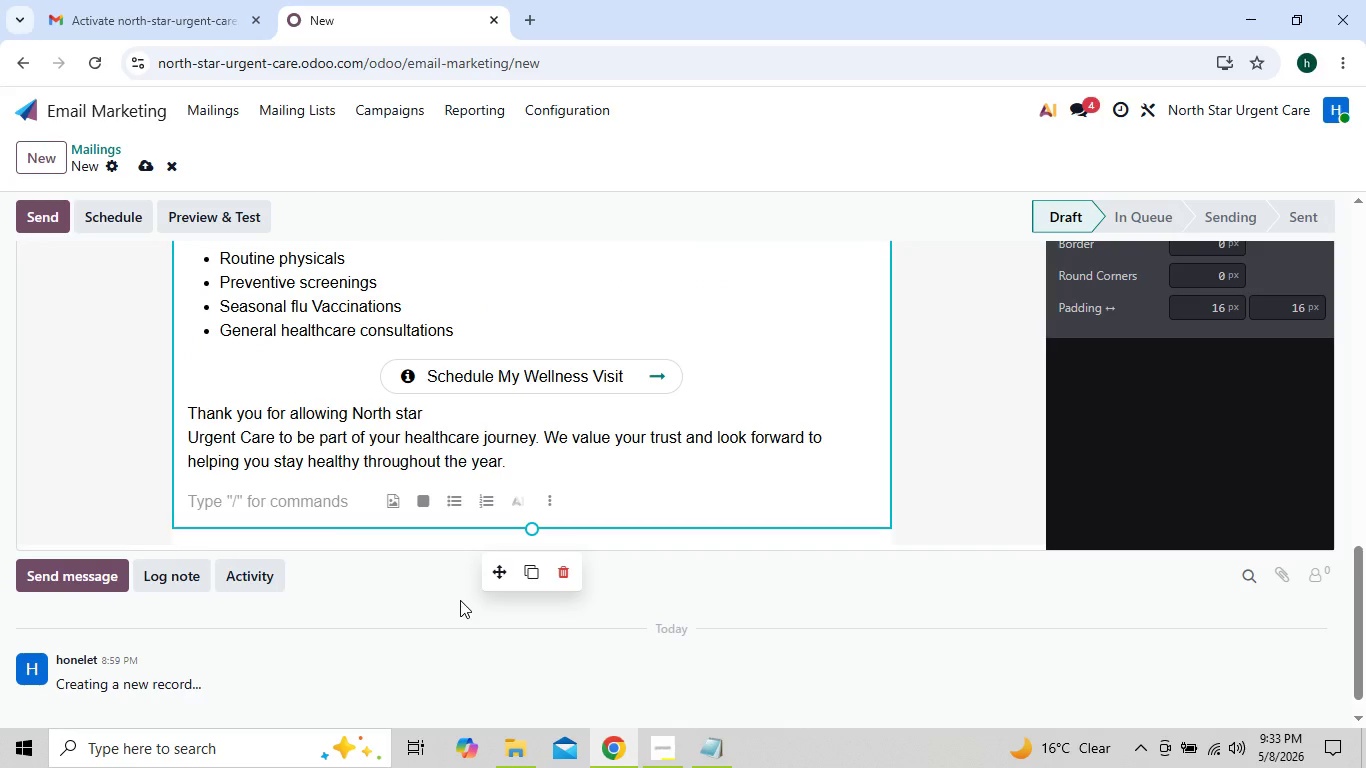 
wait(5.42)
 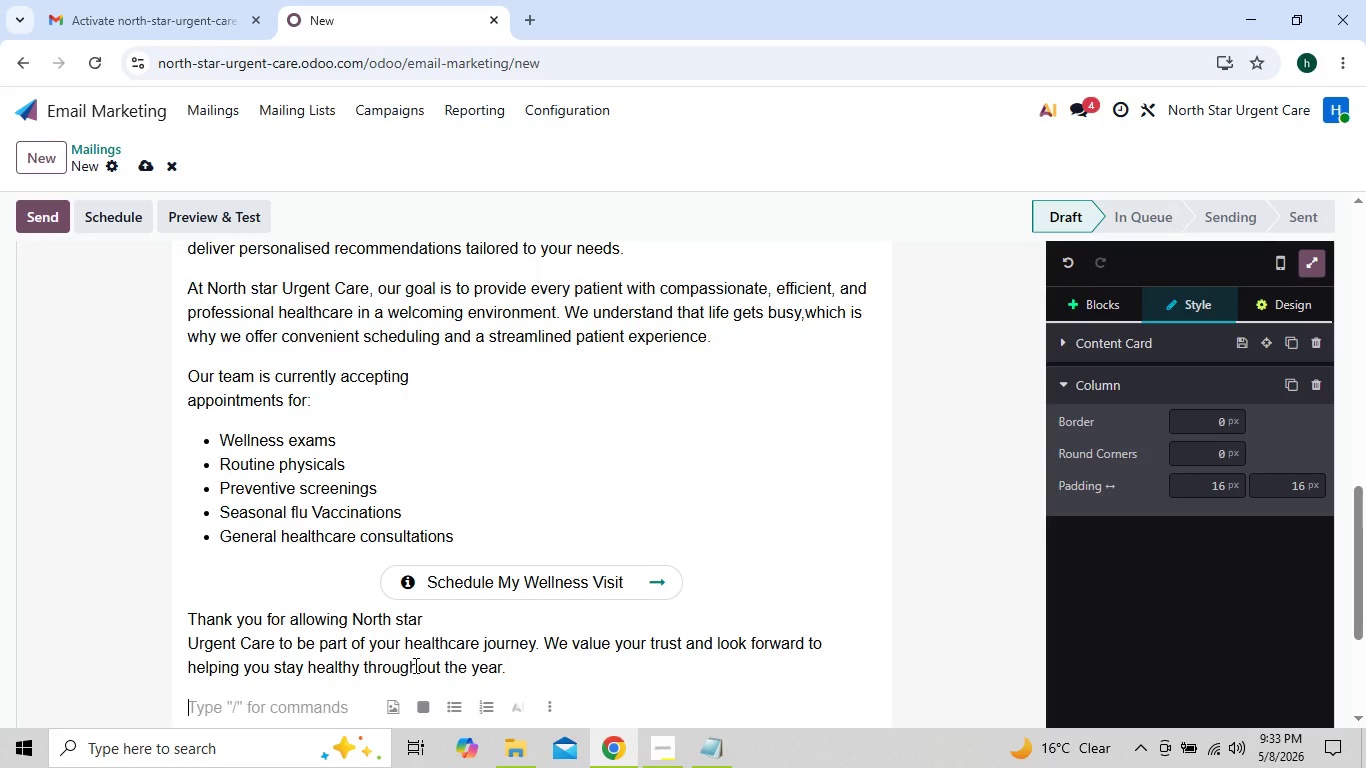 
type(Sincerely,)
 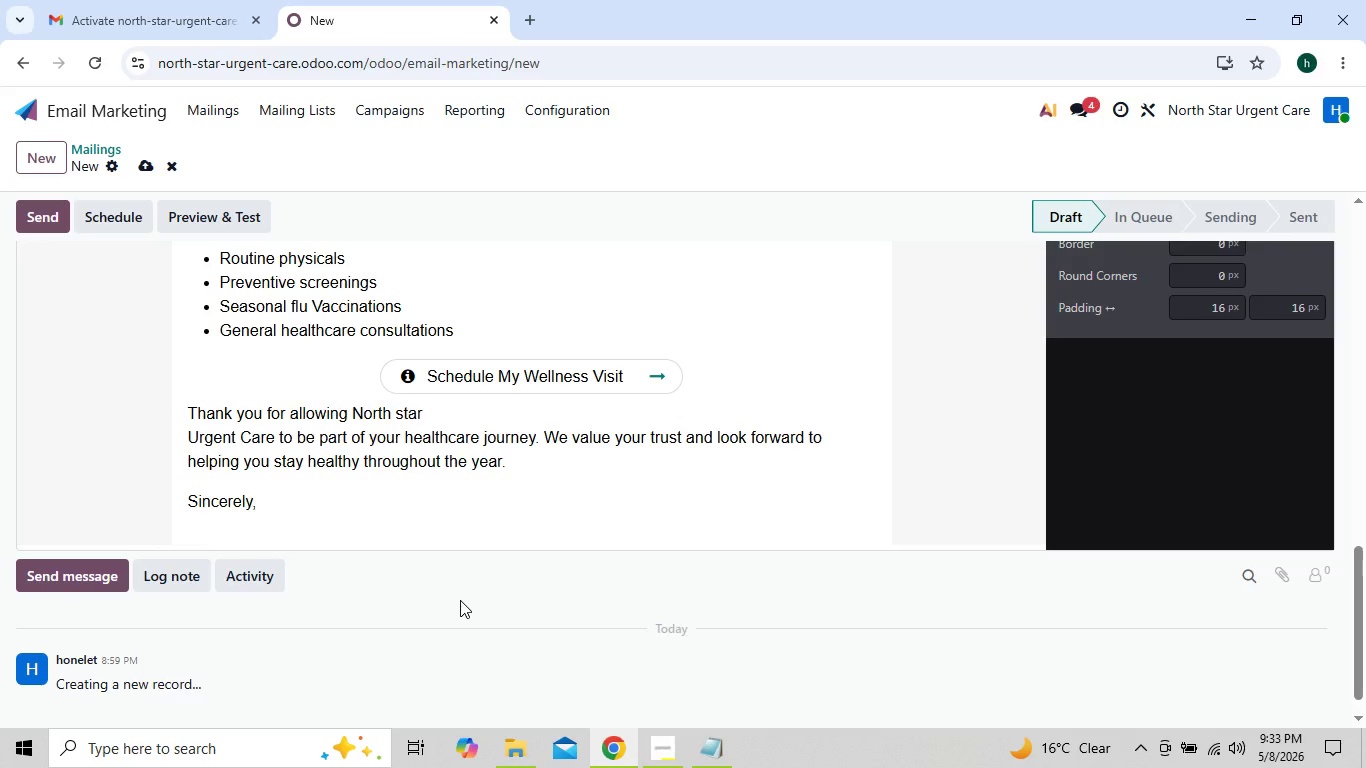 
key(Shift+Enter)
 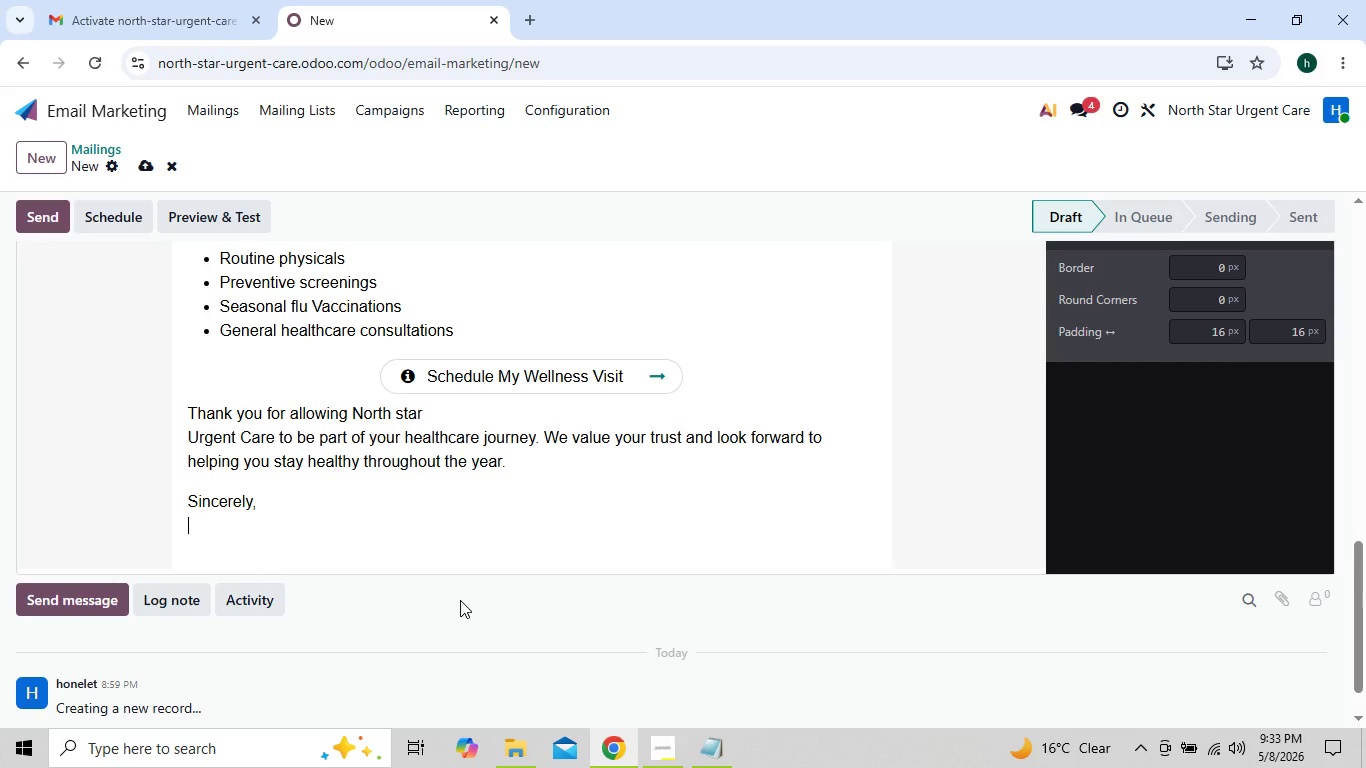 
type(North Star Urgent Care)
 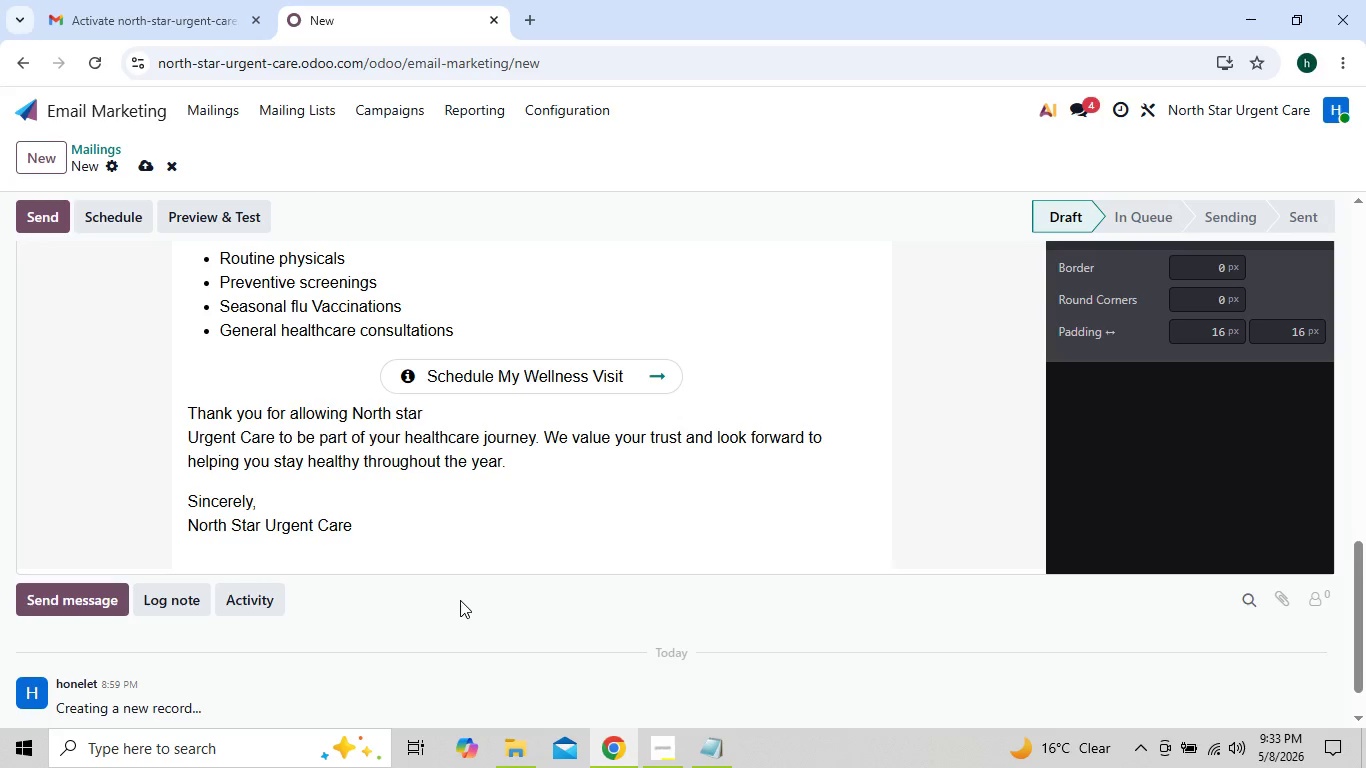 
key(Space)
 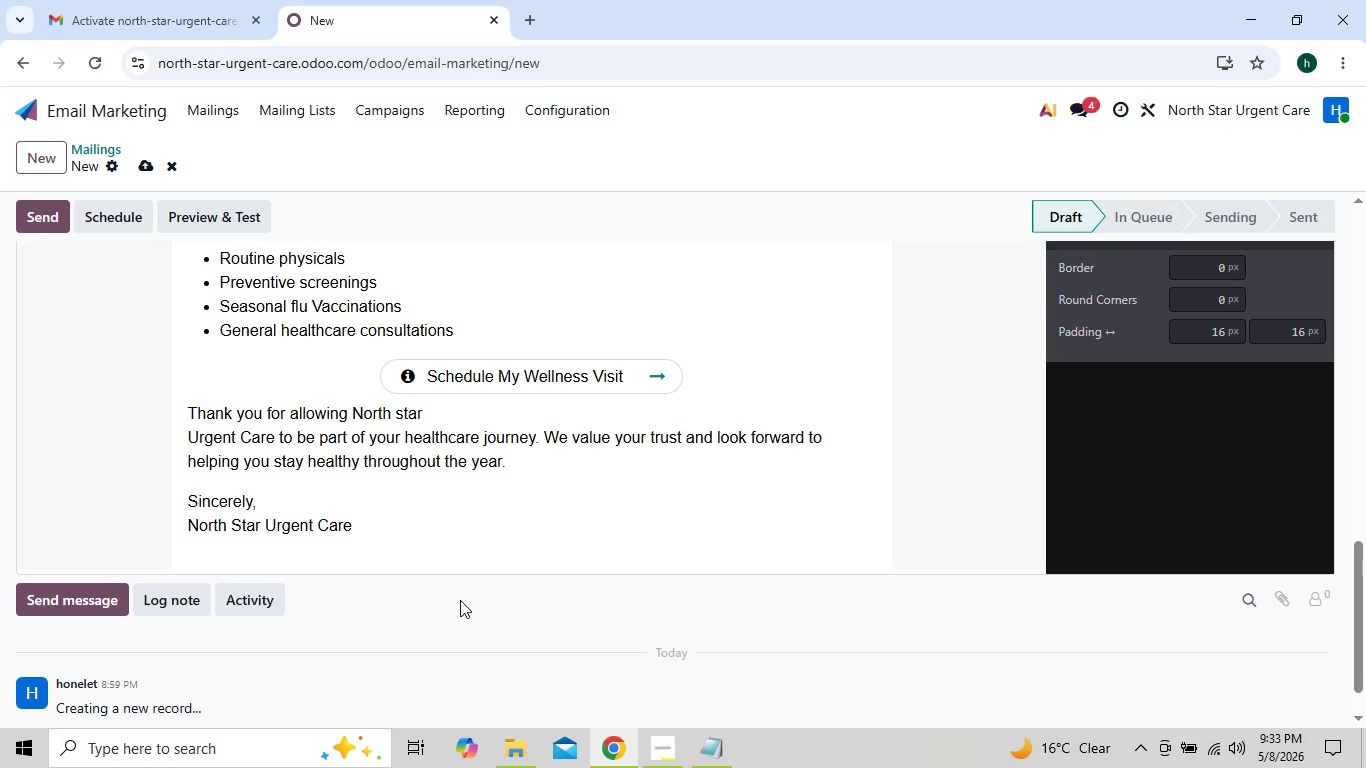 
hold_key(key=ShiftLeft, duration=1.47)
 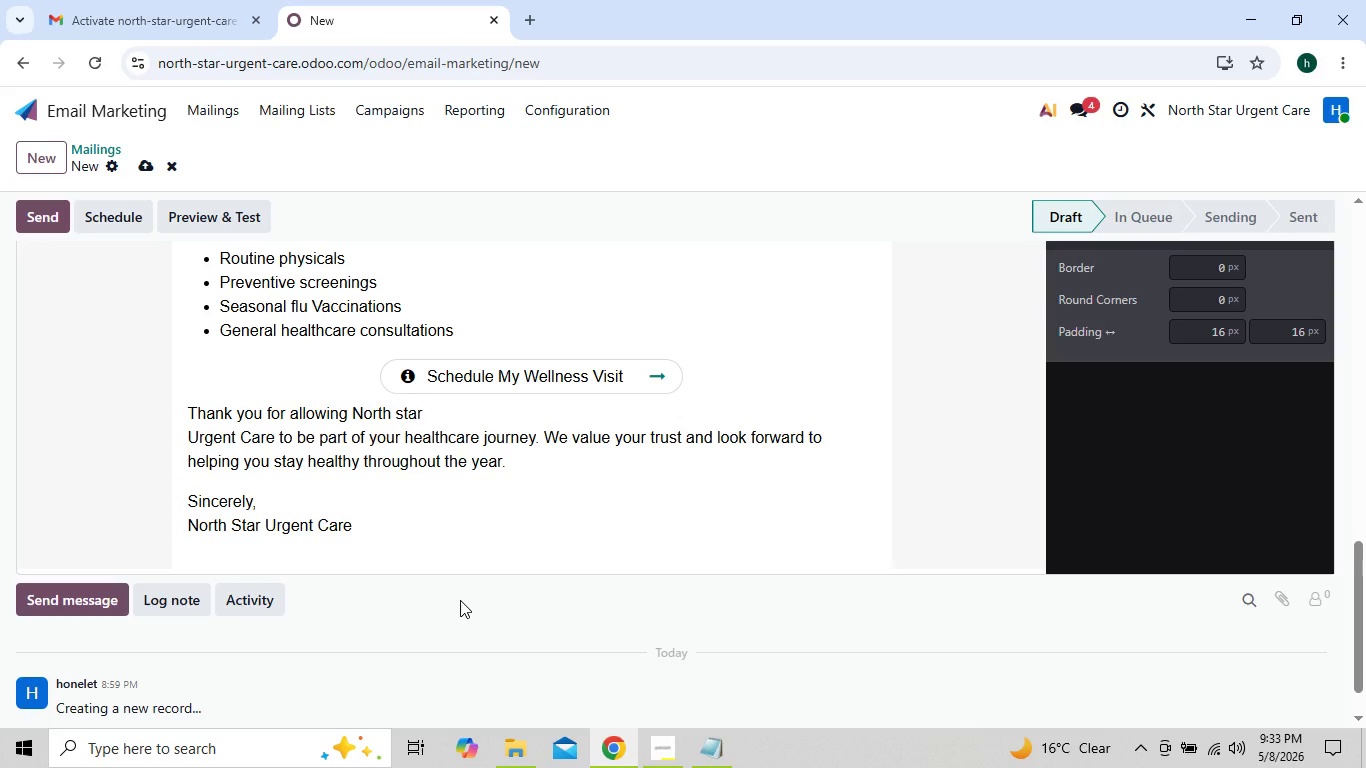 
key(Shift+Enter)
 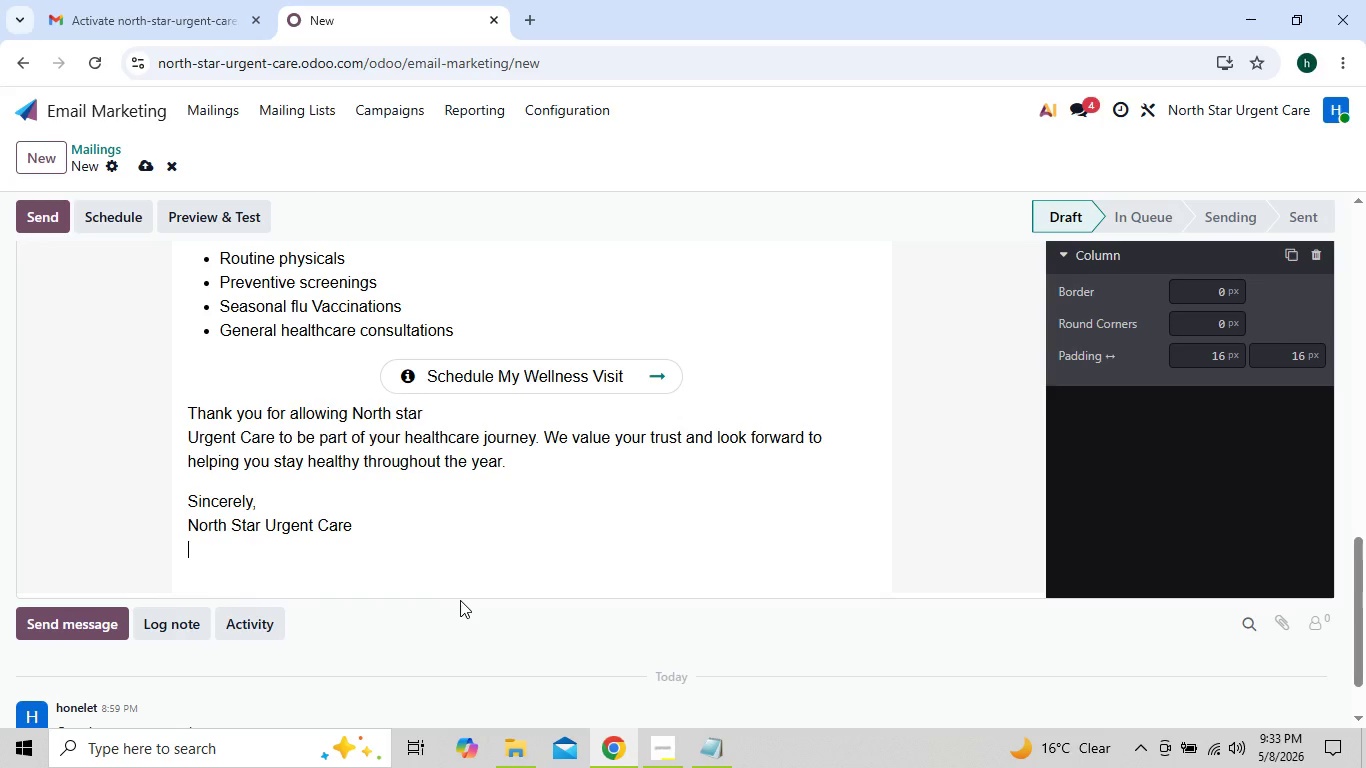 
type(Your part)
 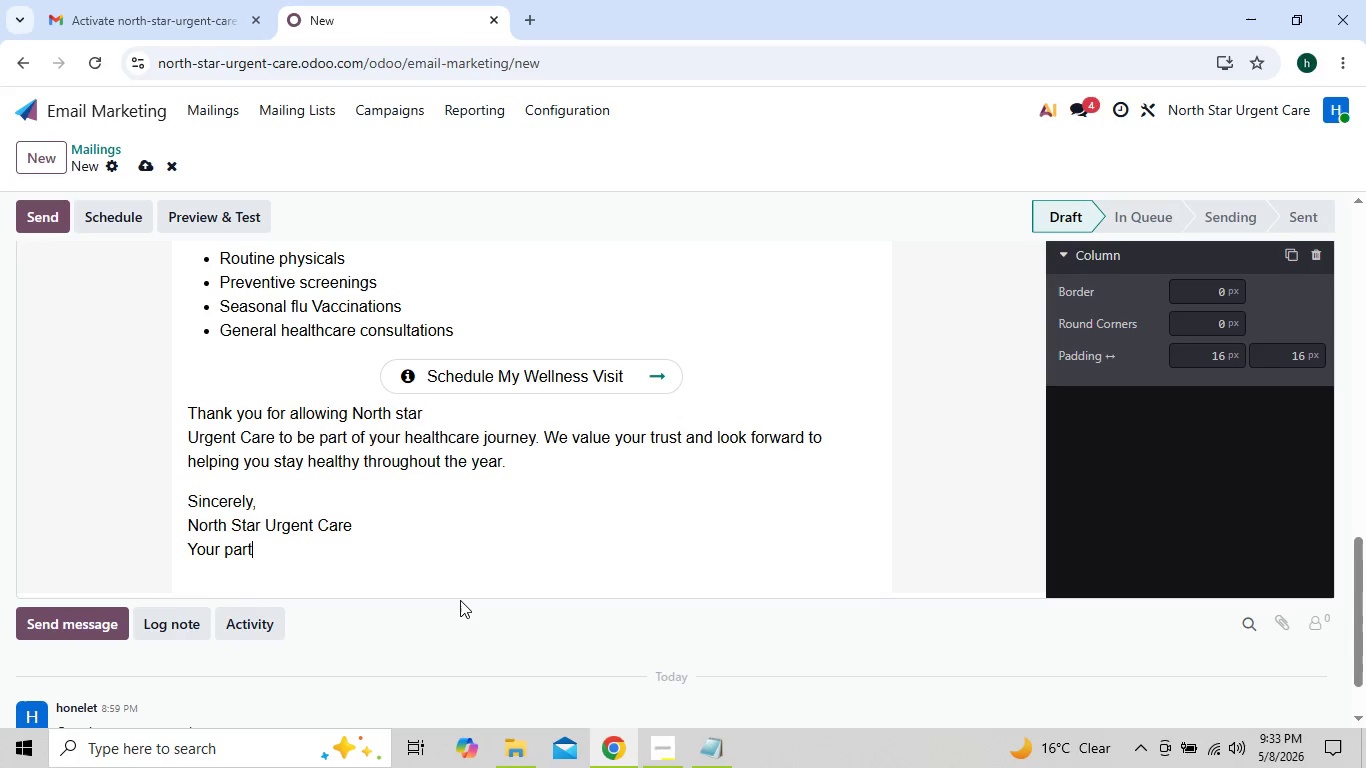 
type(ner in Preventive Healthcare)
 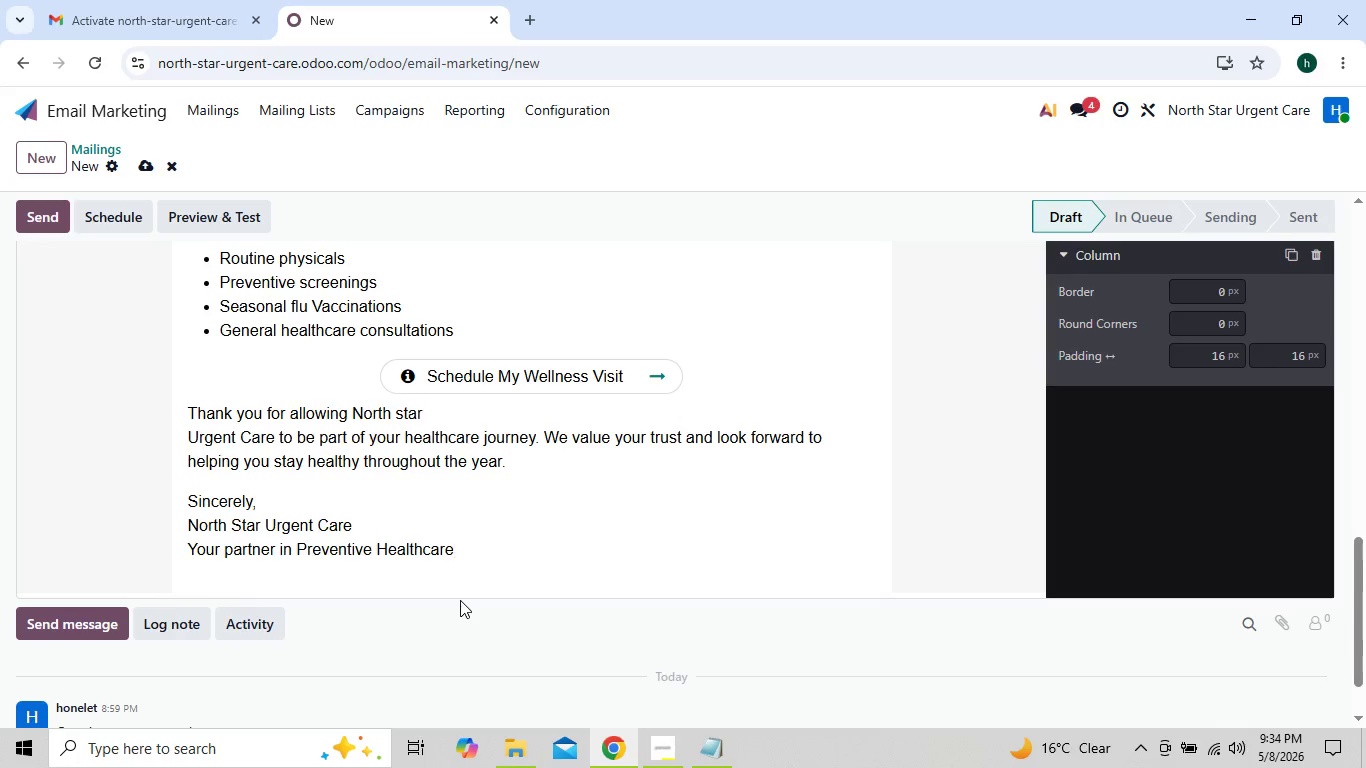 
left_click([620, 507])
 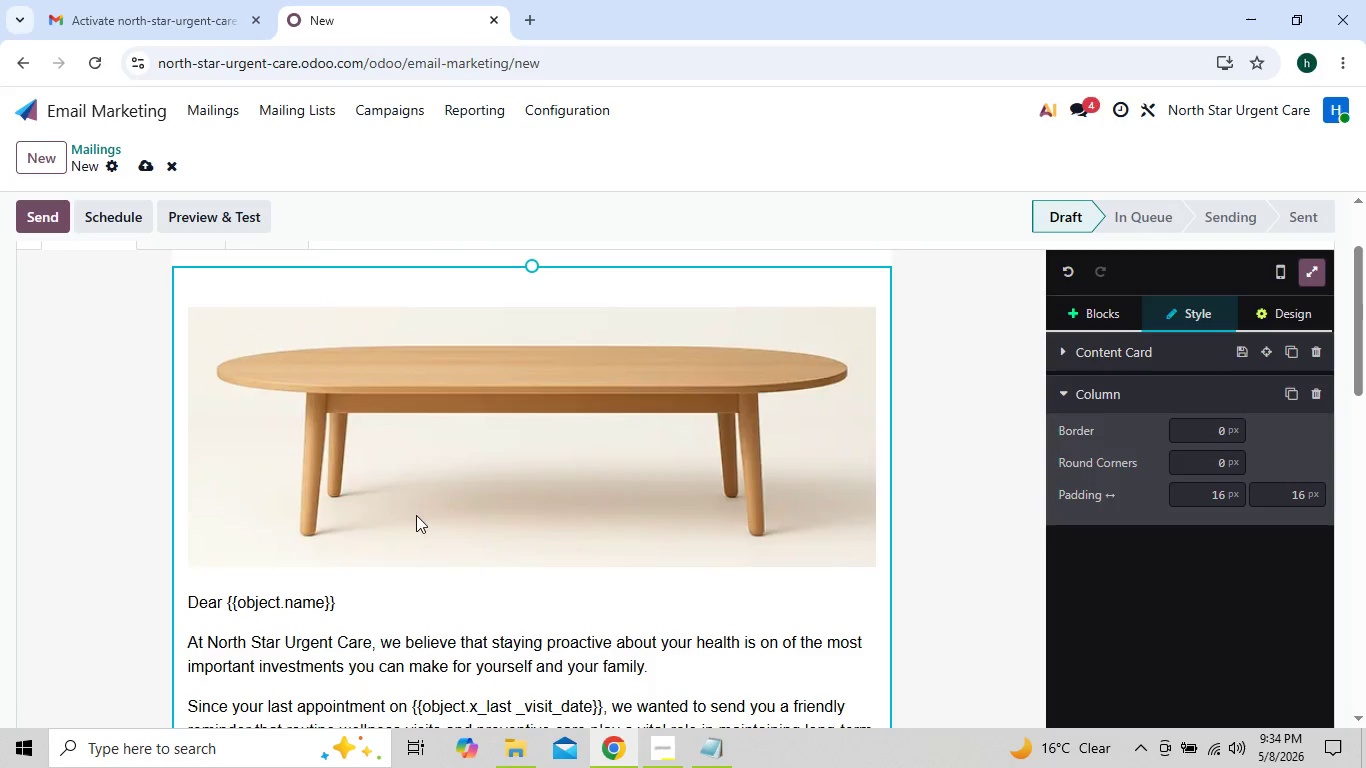 
wait(6.98)
 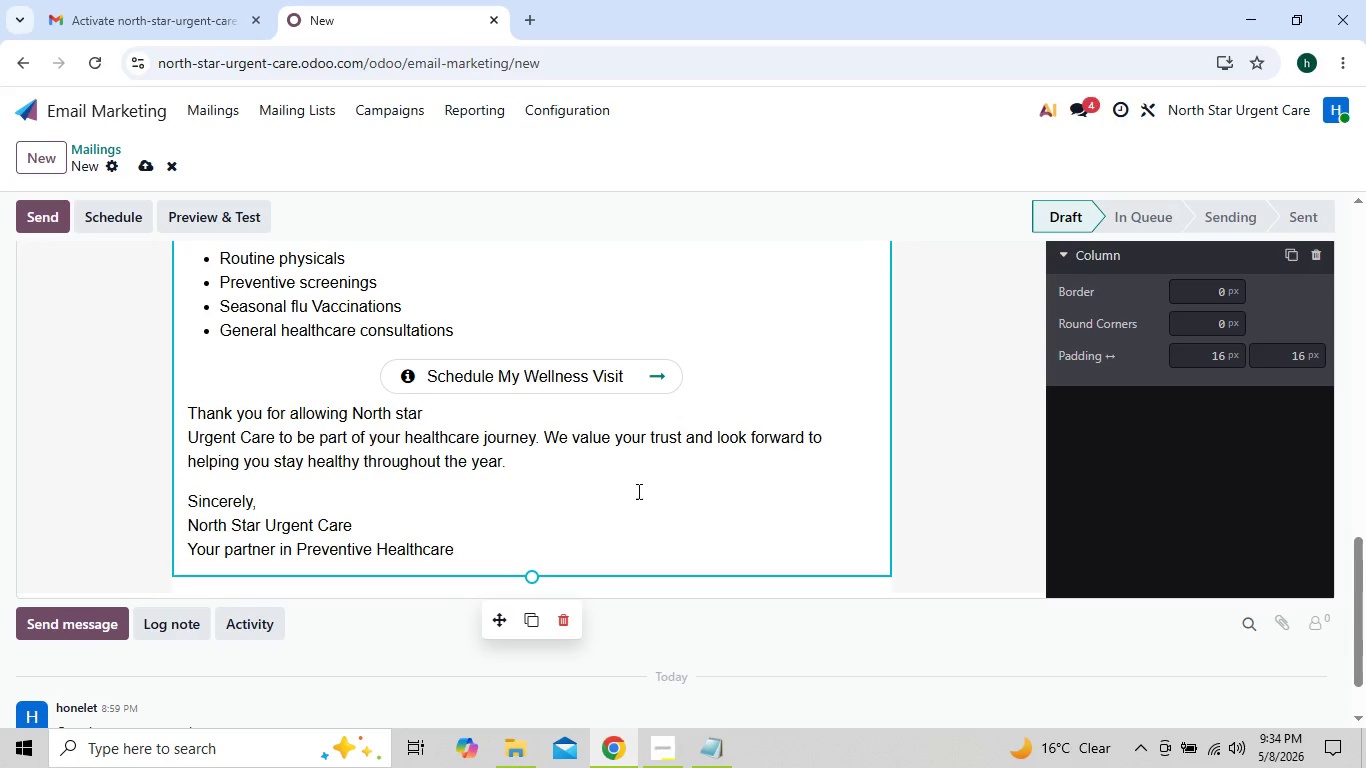 
left_click([190, 605])
 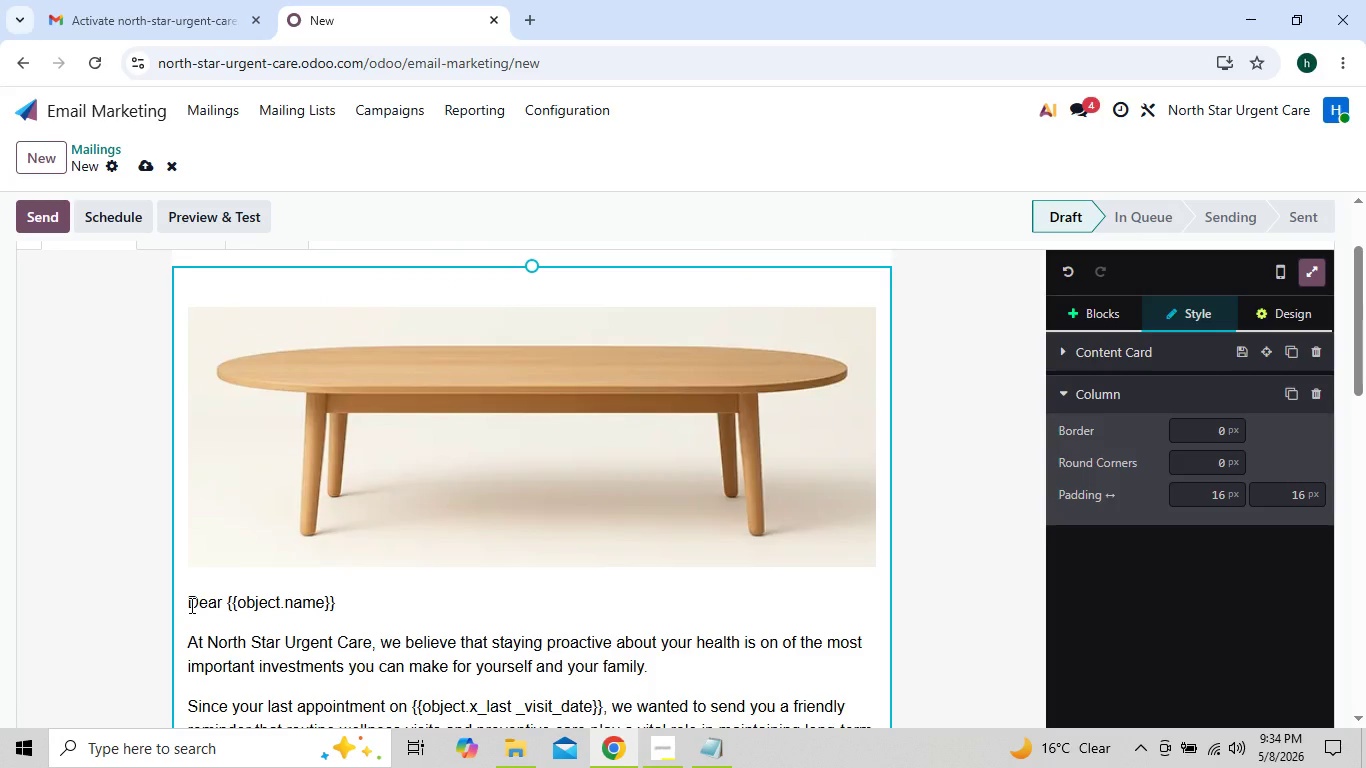 
key(Backquote)
 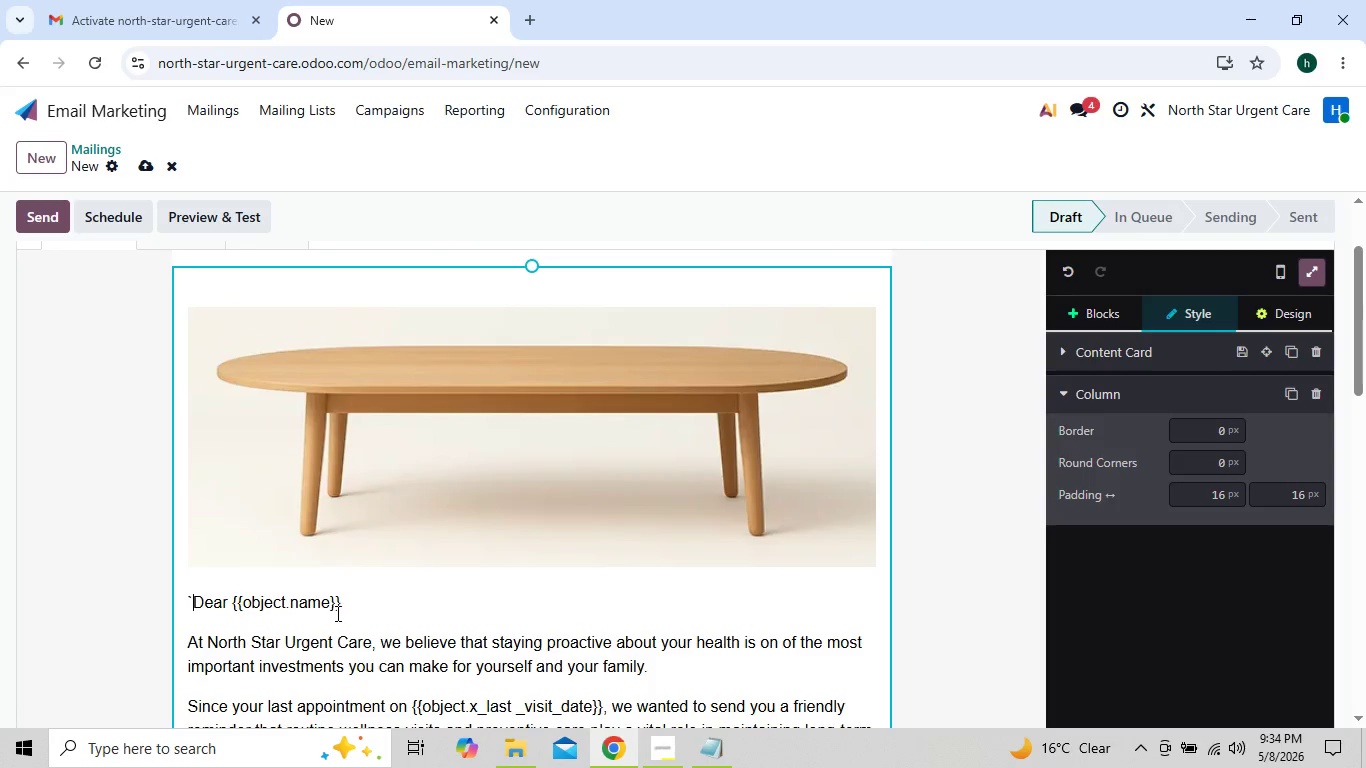 
left_click([342, 604])
 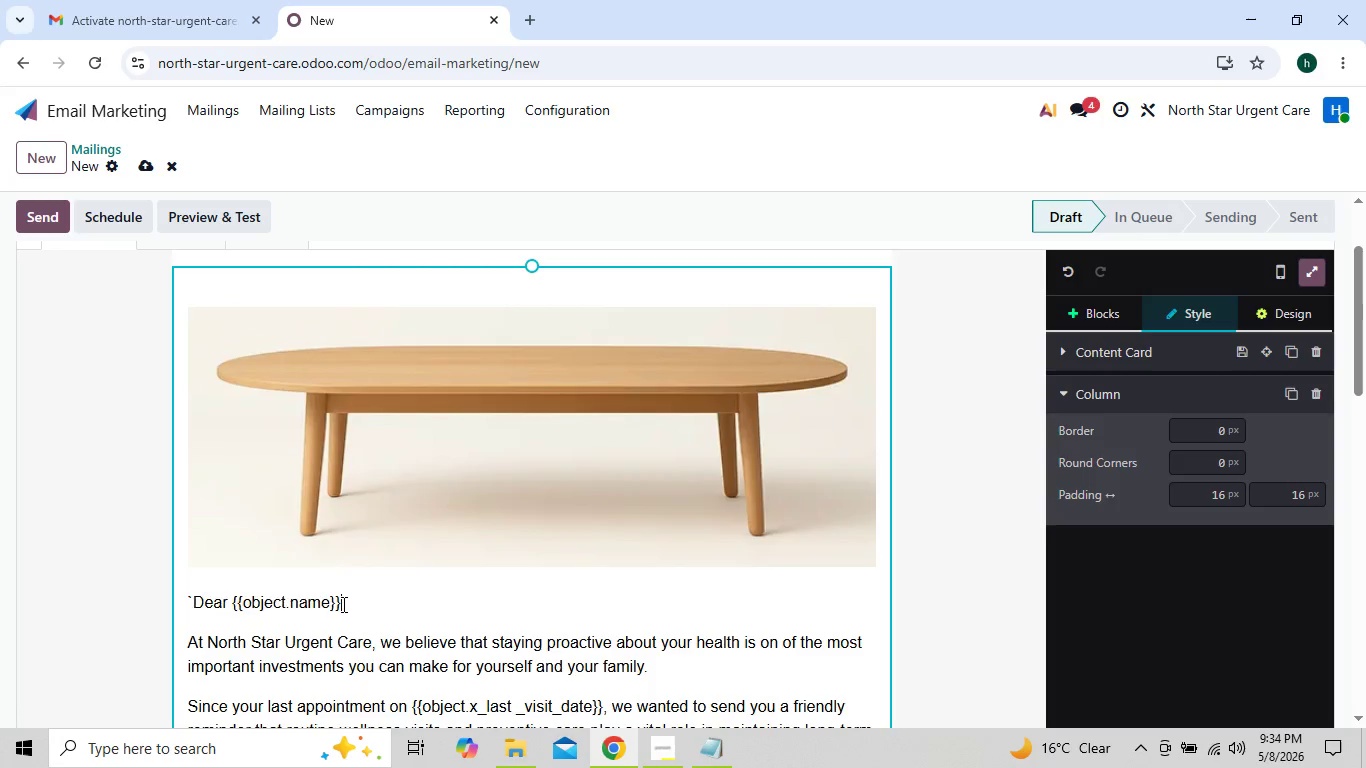 
key(Backquote)
 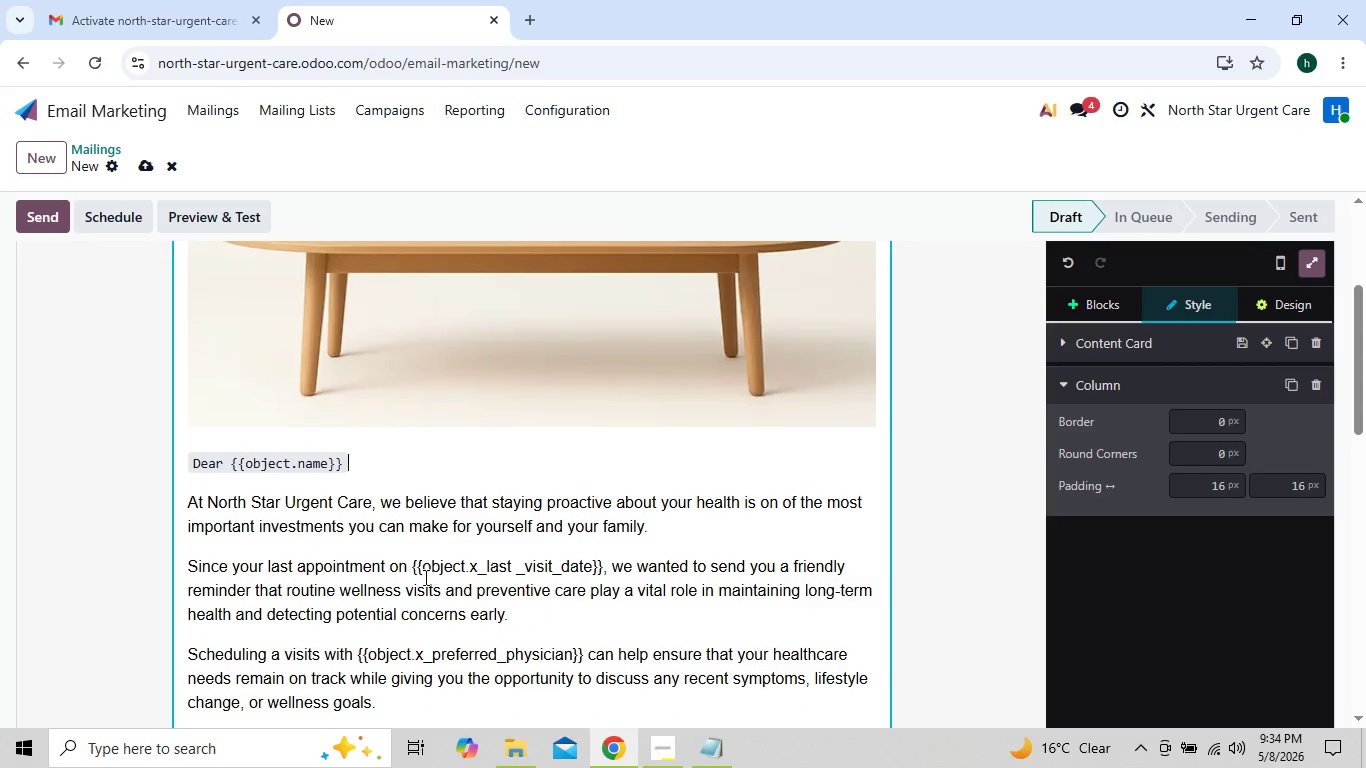 
left_click([413, 563])
 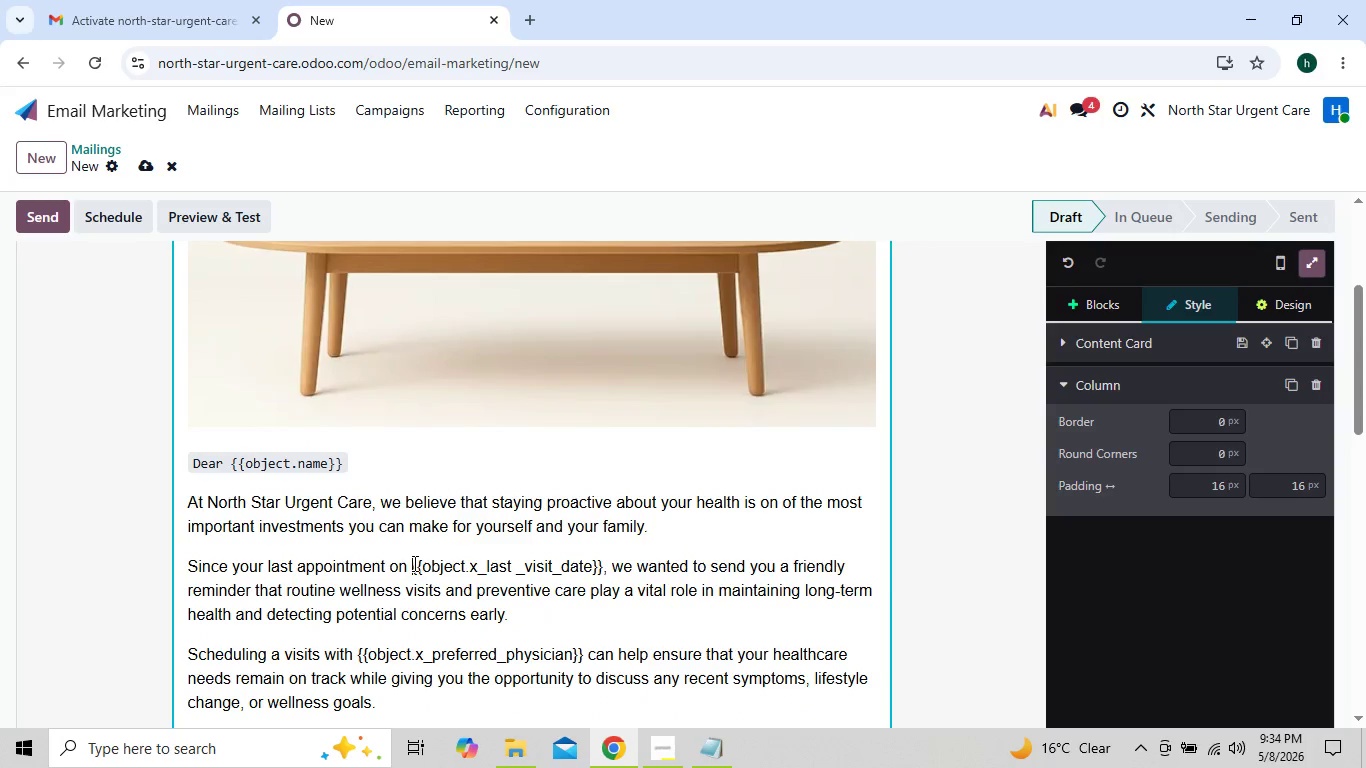 
key(Backquote)
 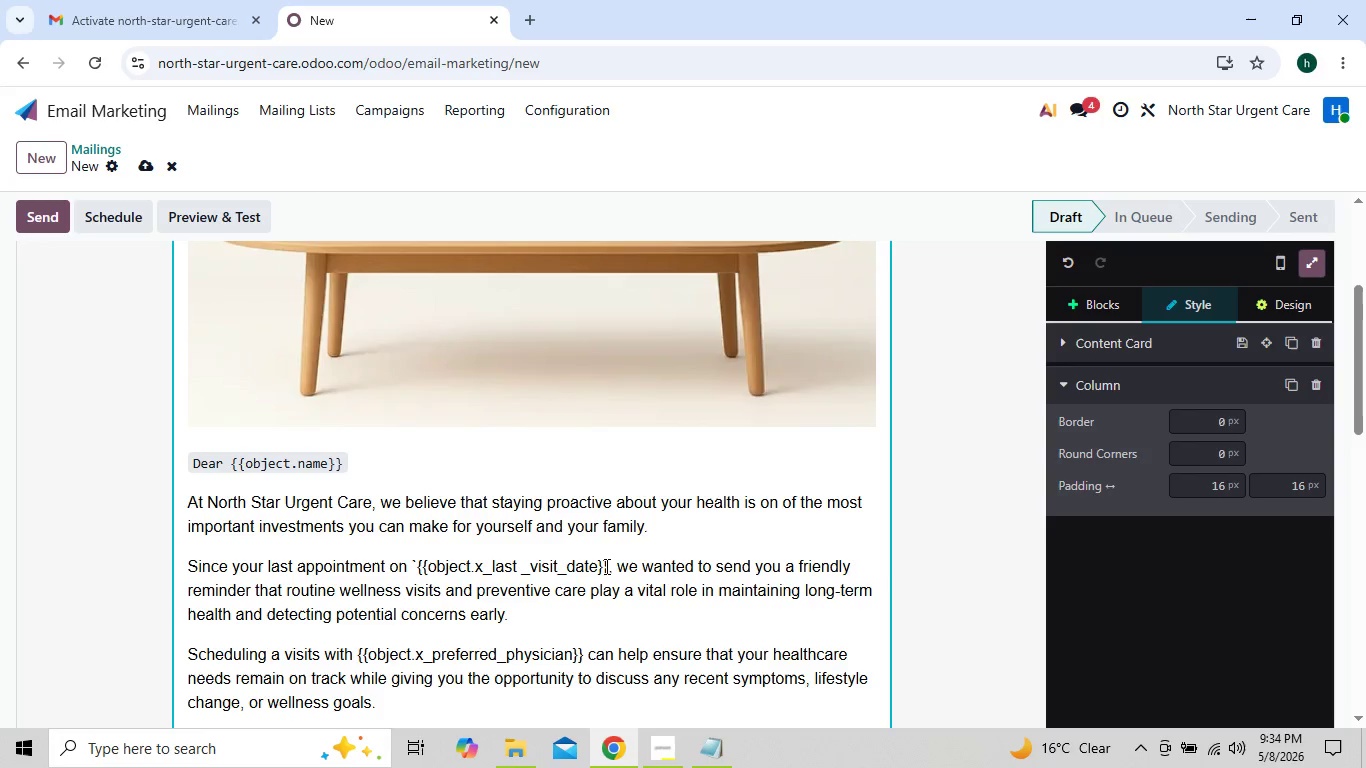 
left_click([606, 566])
 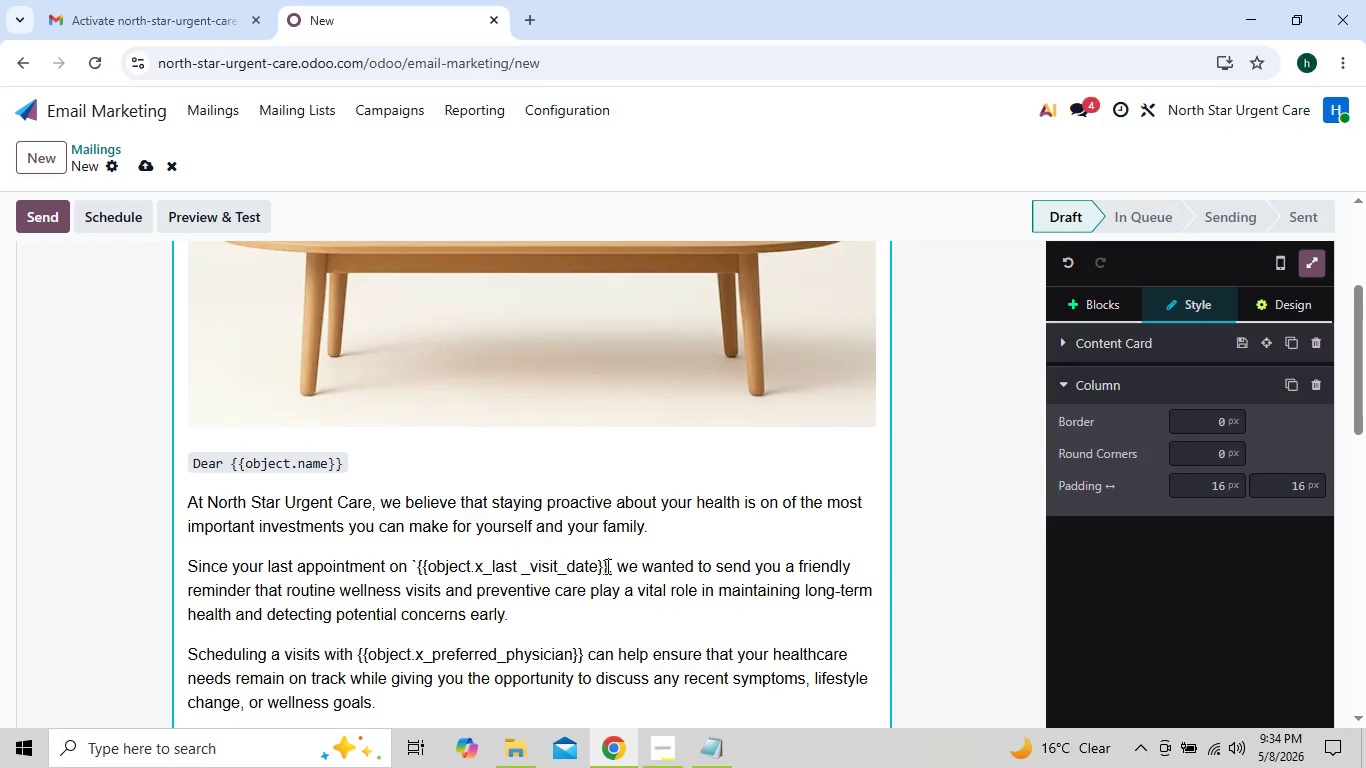 
key(Backquote)
 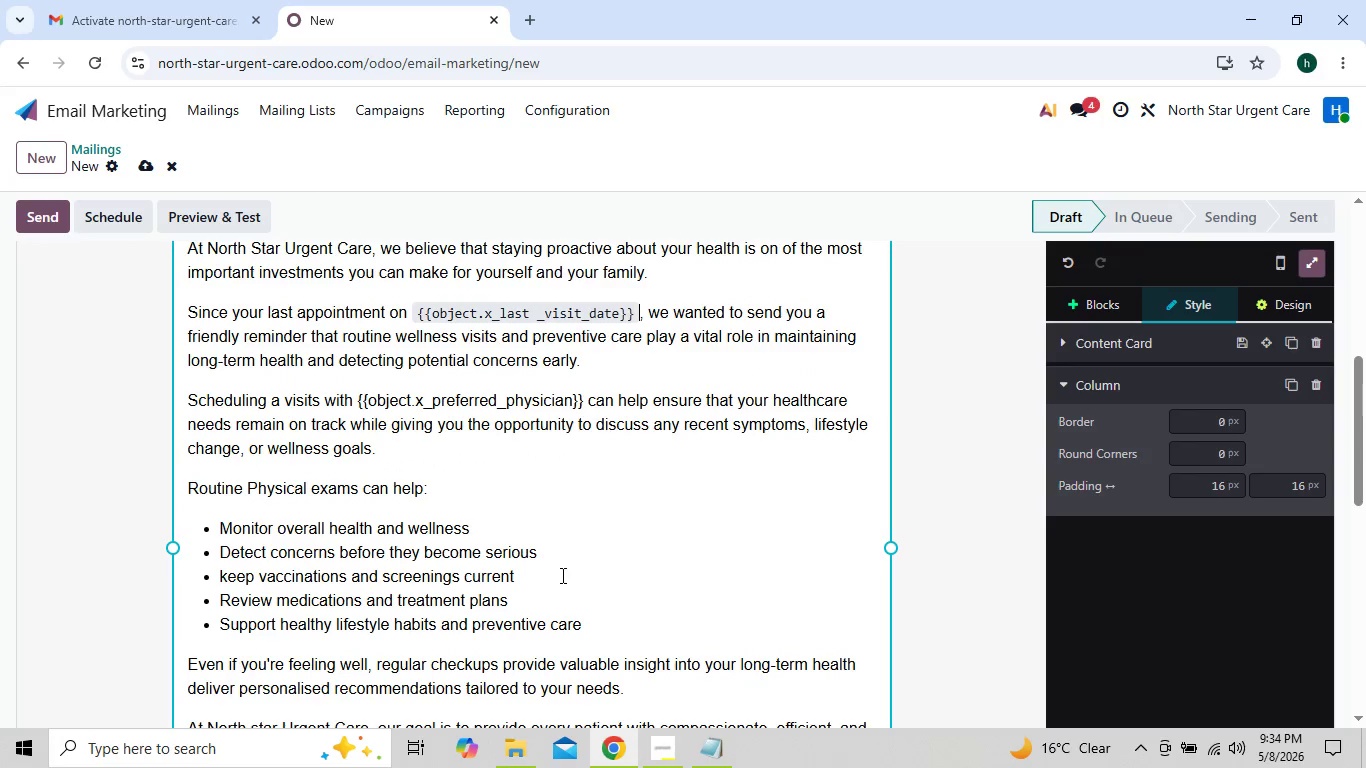 
wait(6.34)
 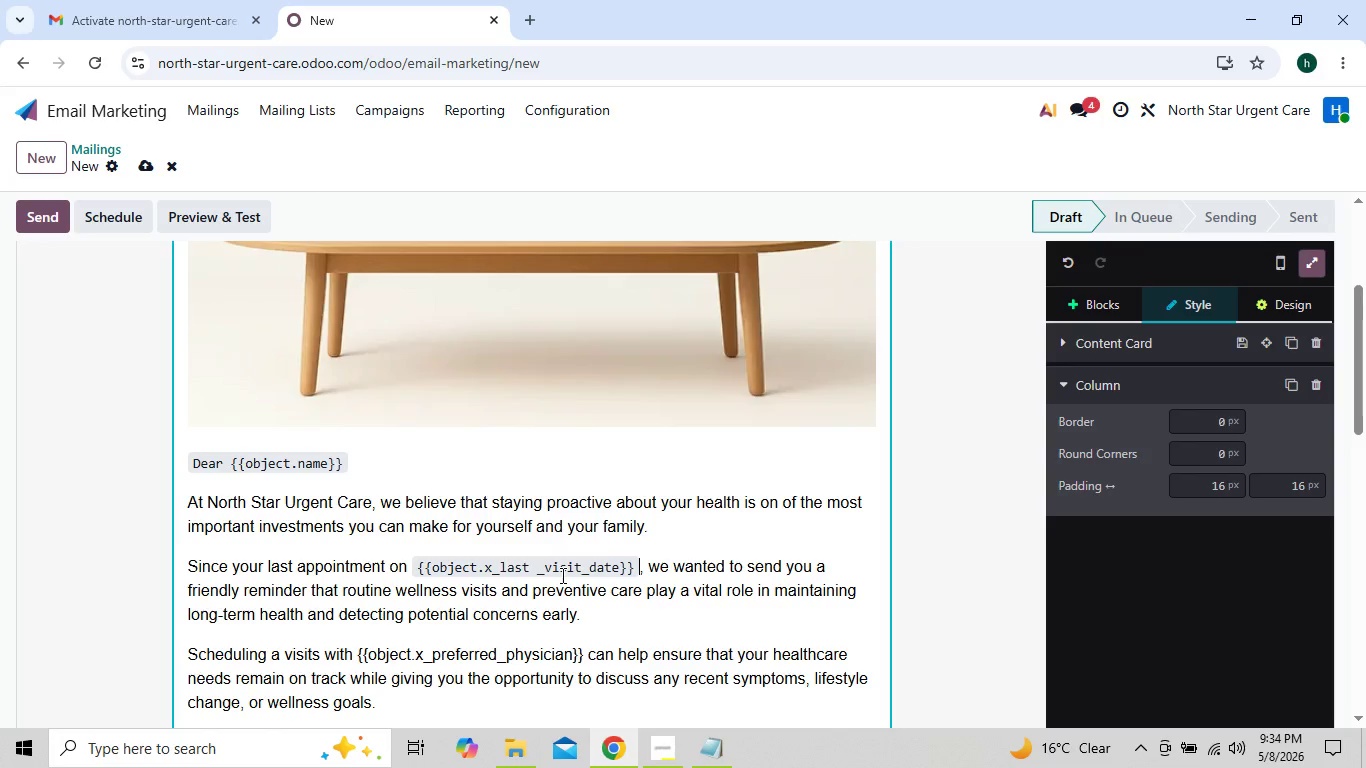 
left_click([356, 396])
 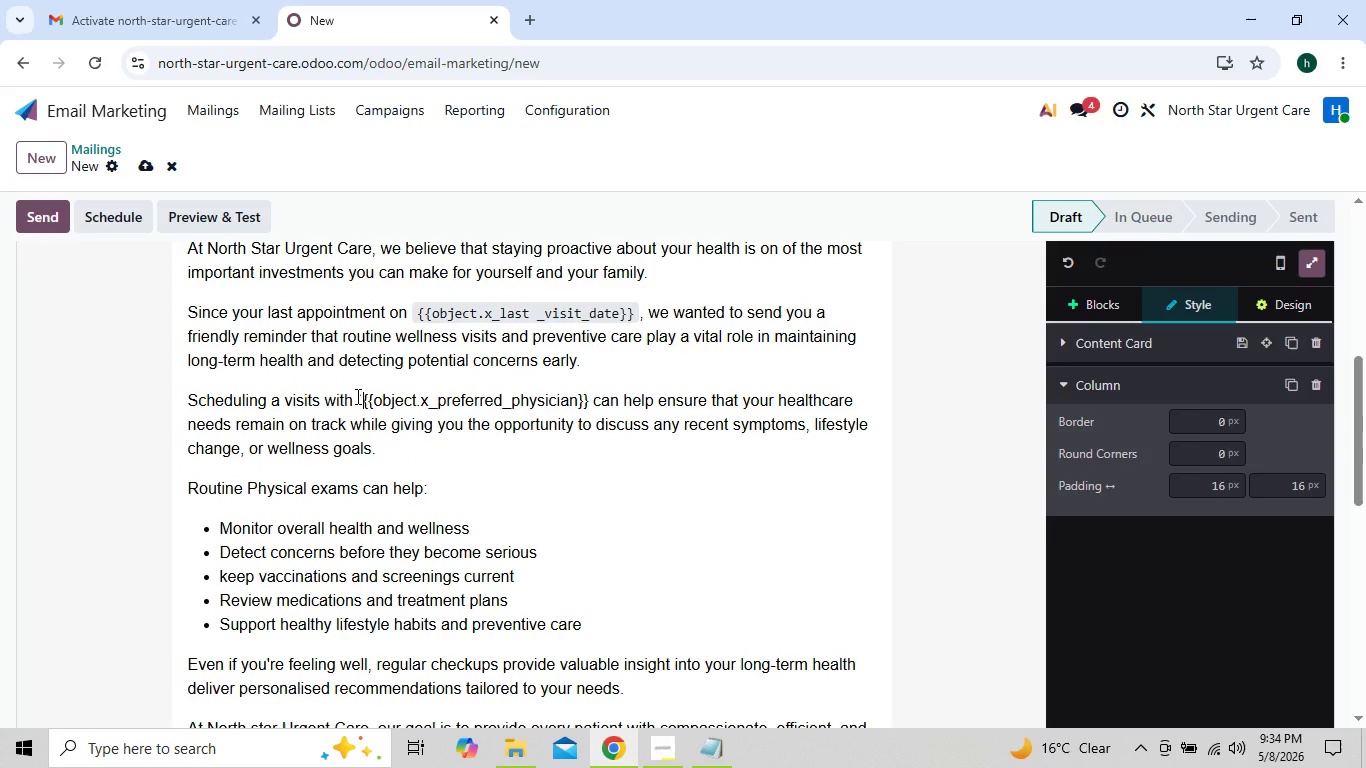 
key(Backquote)
 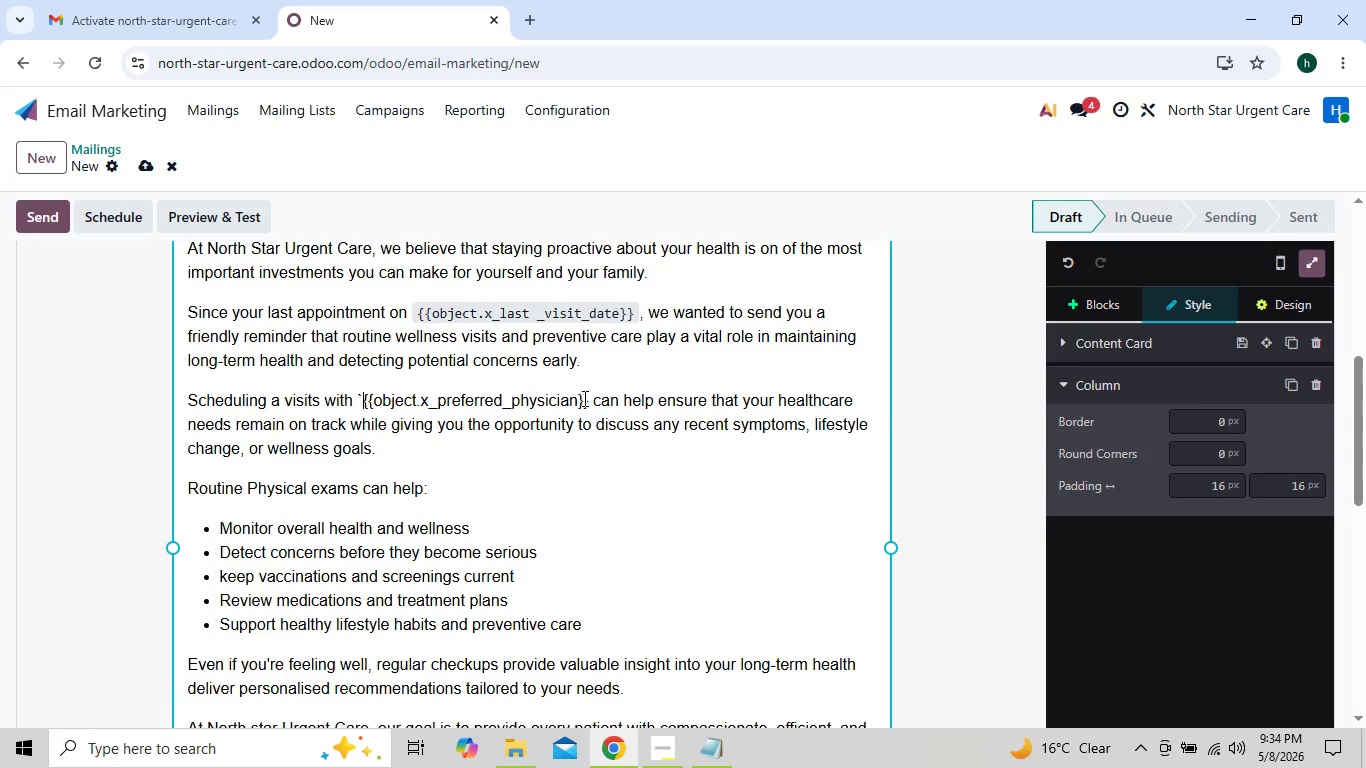 
left_click([586, 398])
 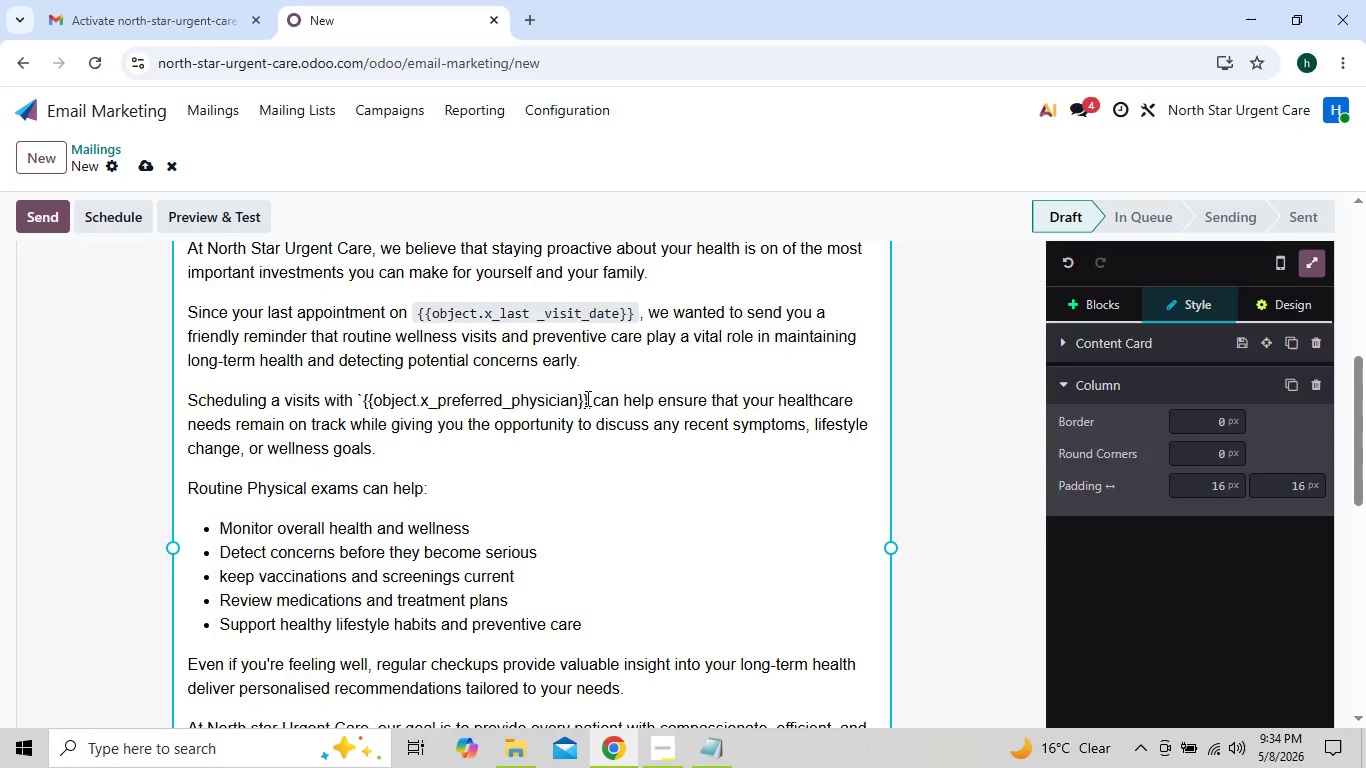 
key(Backquote)
 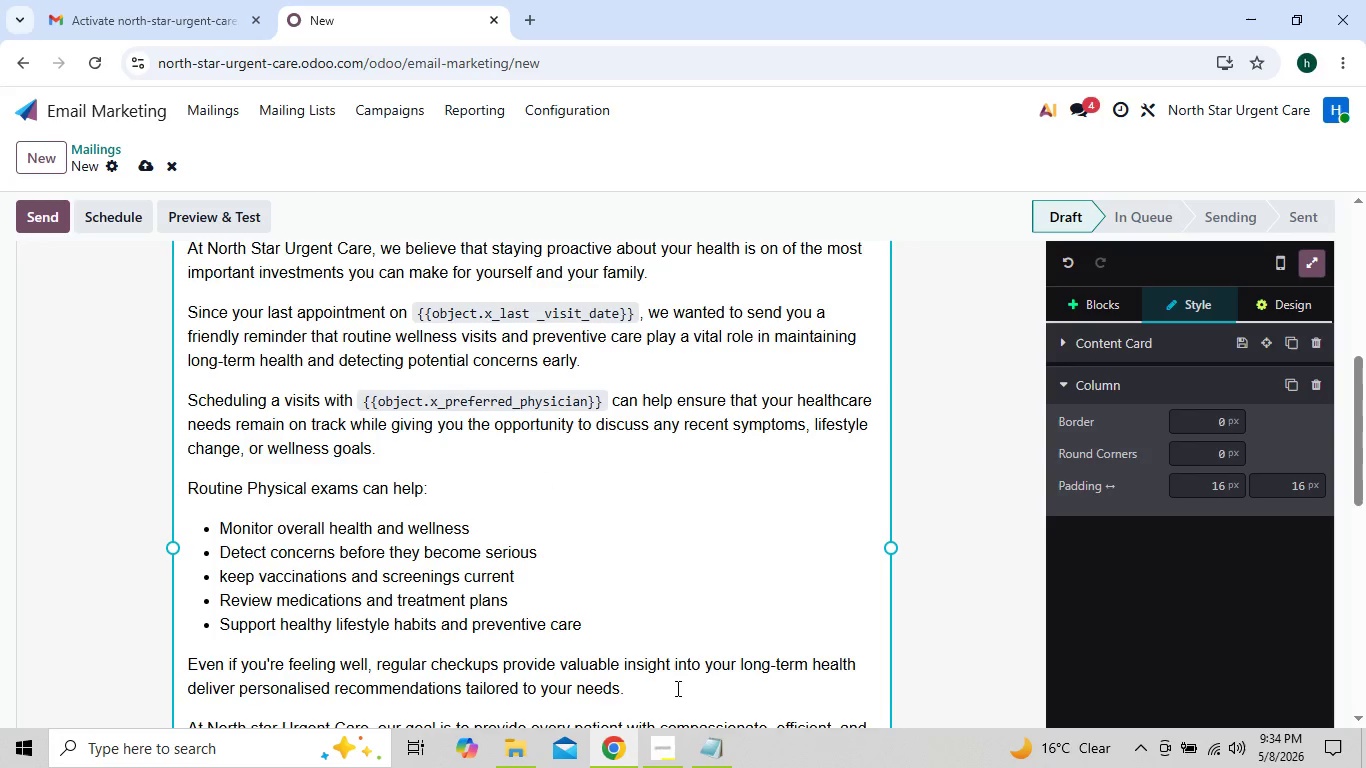 
left_click([710, 762])
 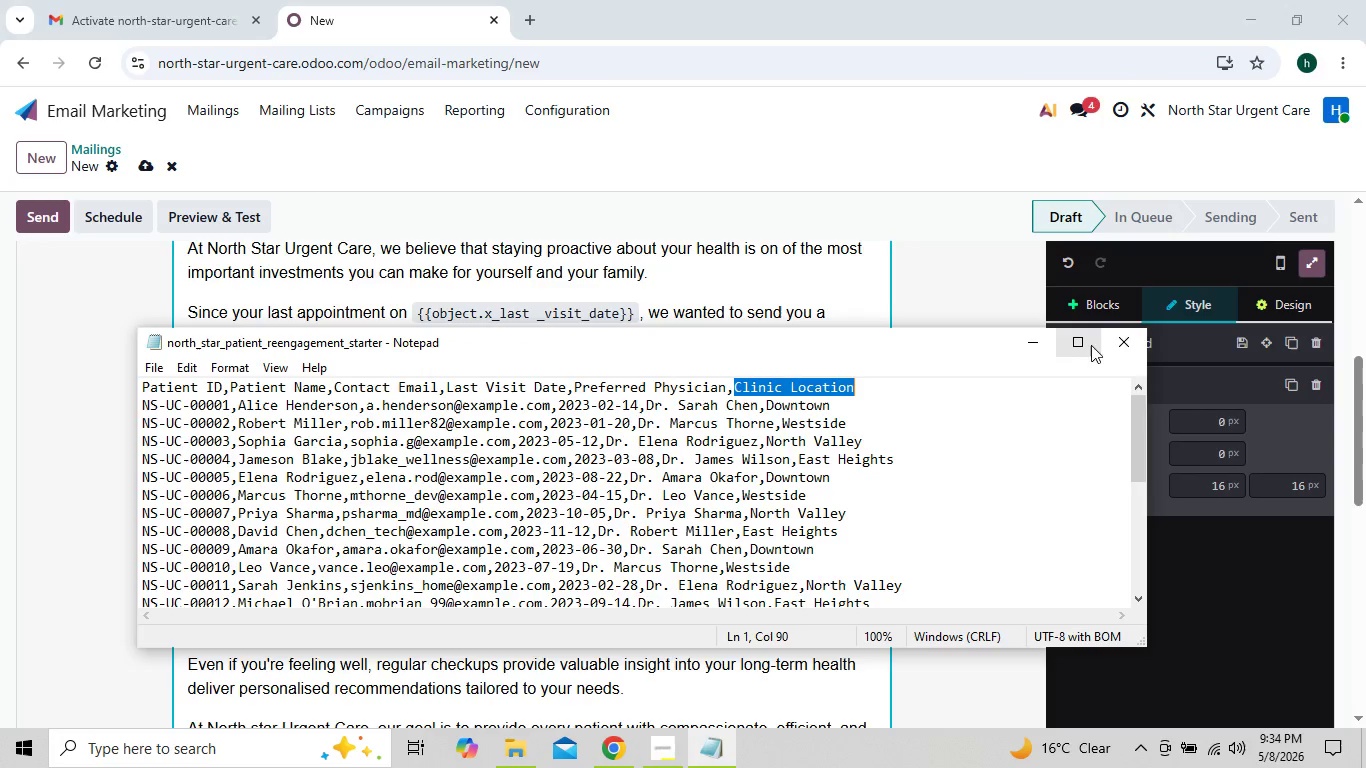 
left_click([1119, 342])
 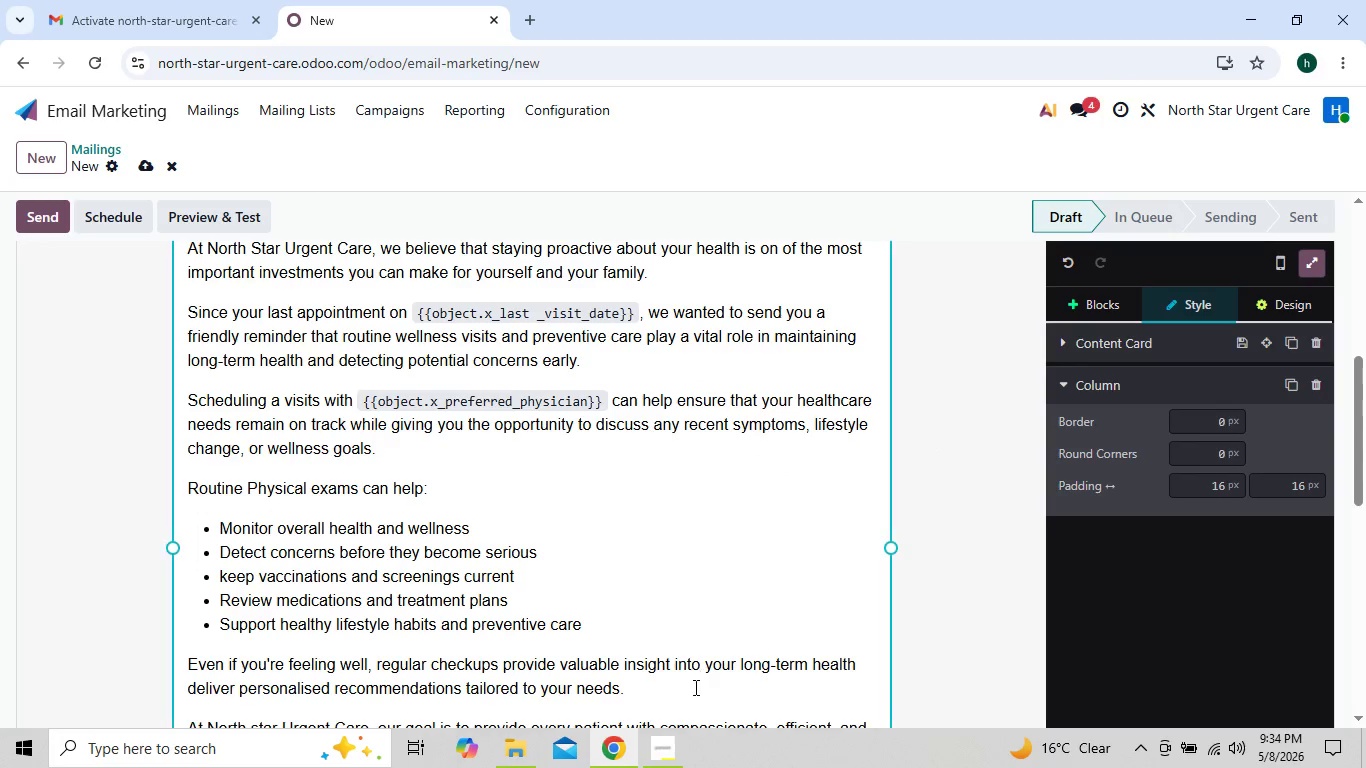 
left_click([685, 752])